 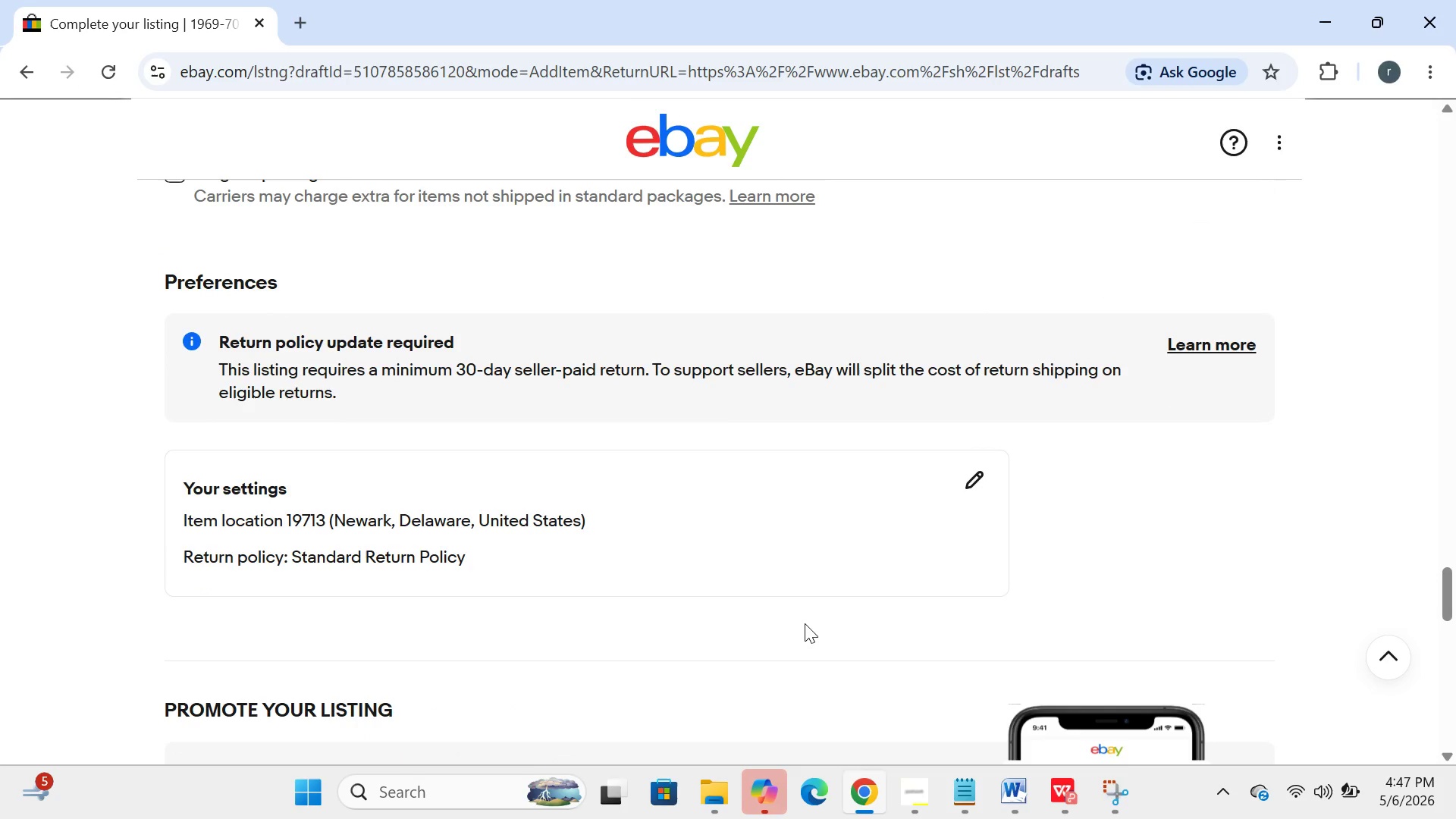 
left_click([741, 550])
 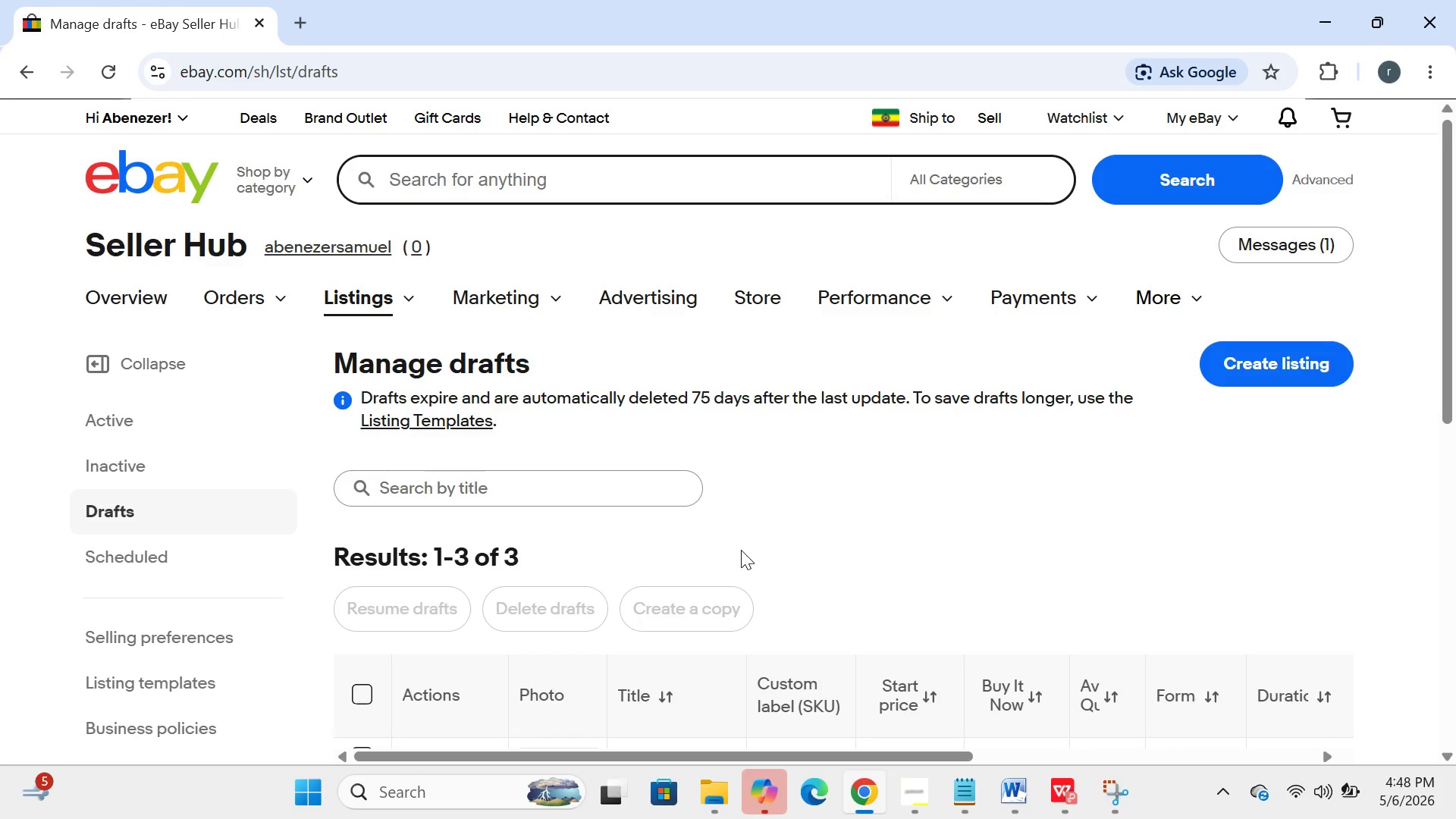 
wait(35.19)
 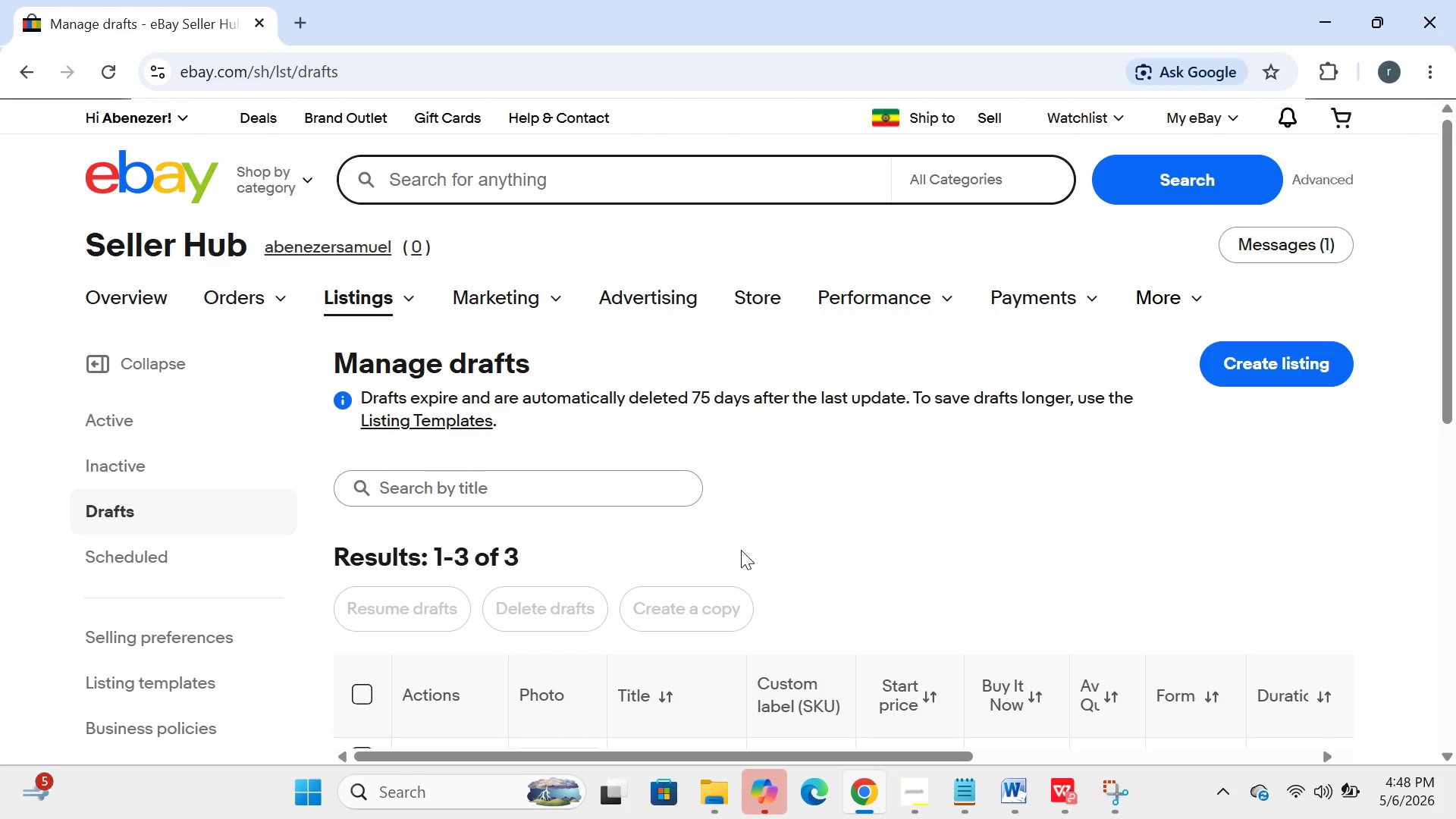 
mouse_move([724, 572])
 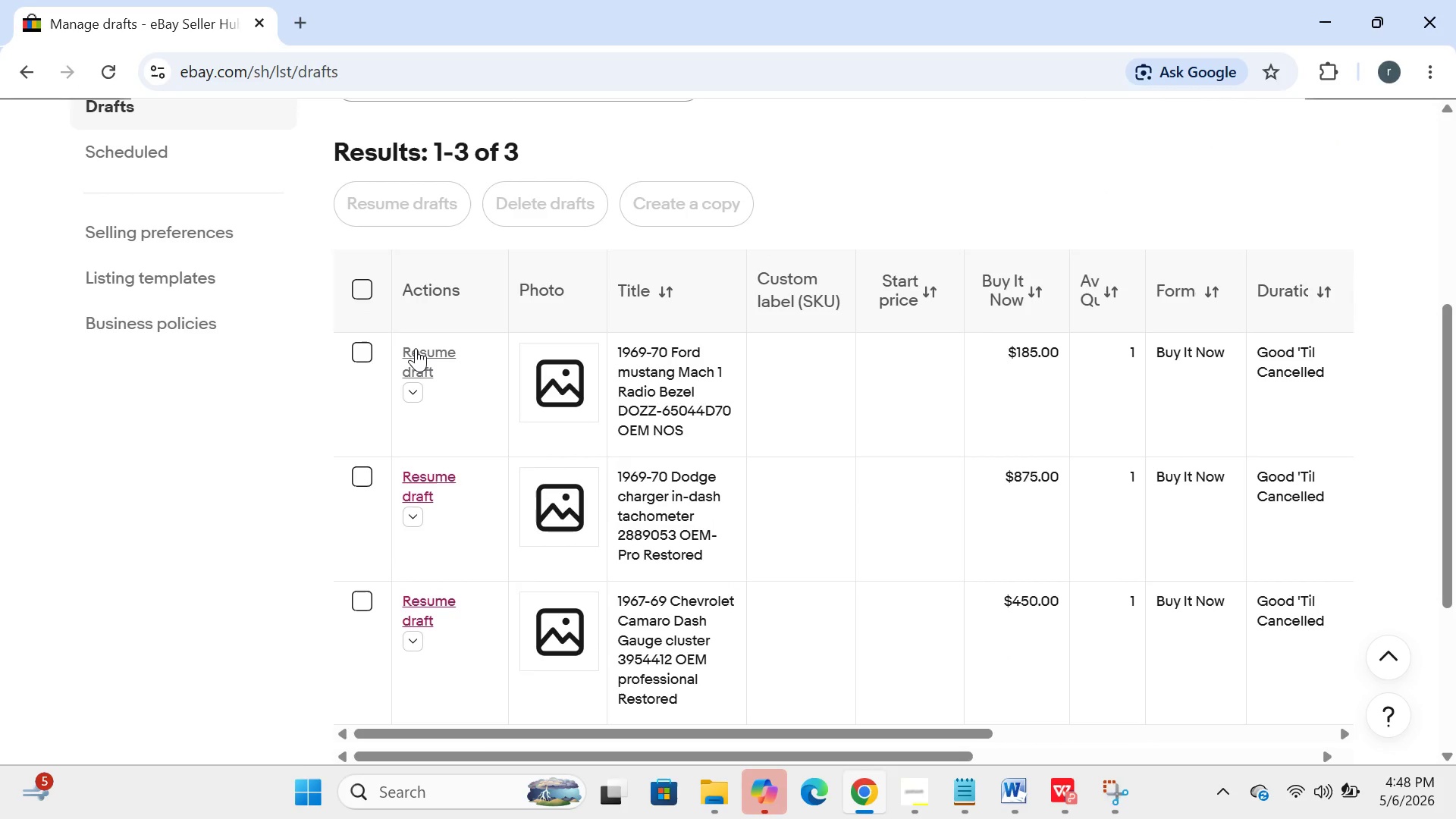 
left_click([416, 348])
 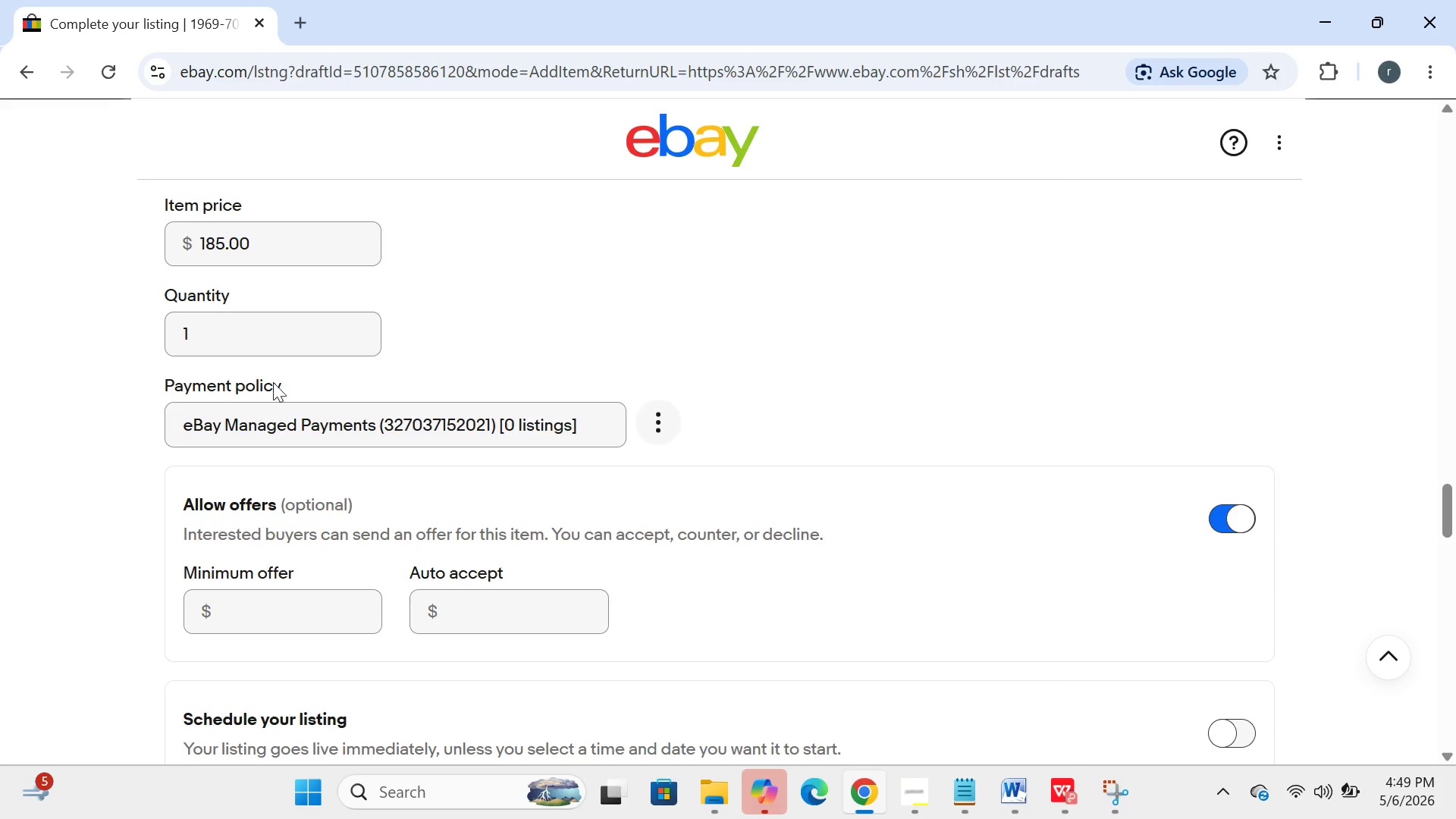 
wait(55.23)
 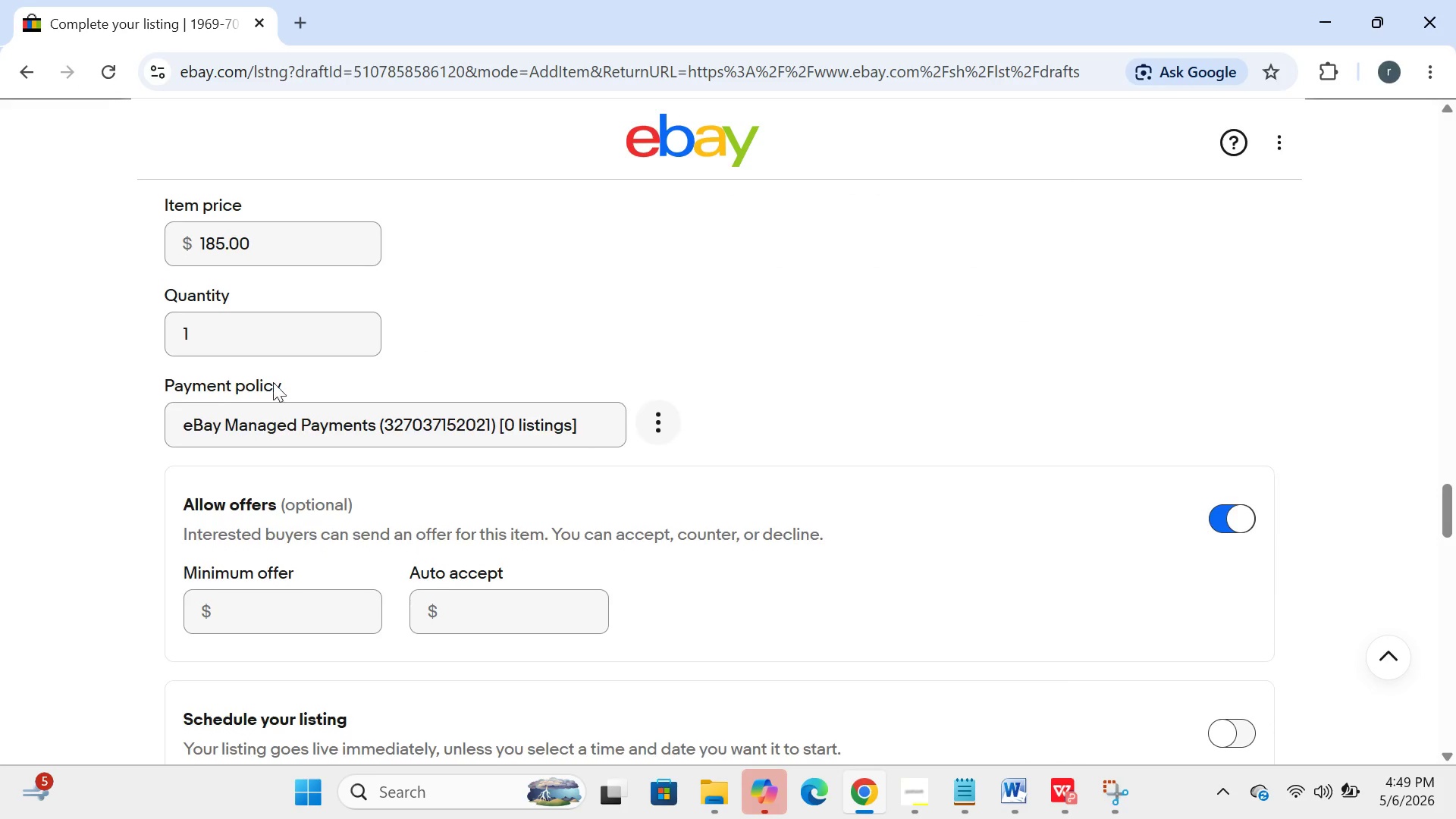 
left_click([710, 783])
 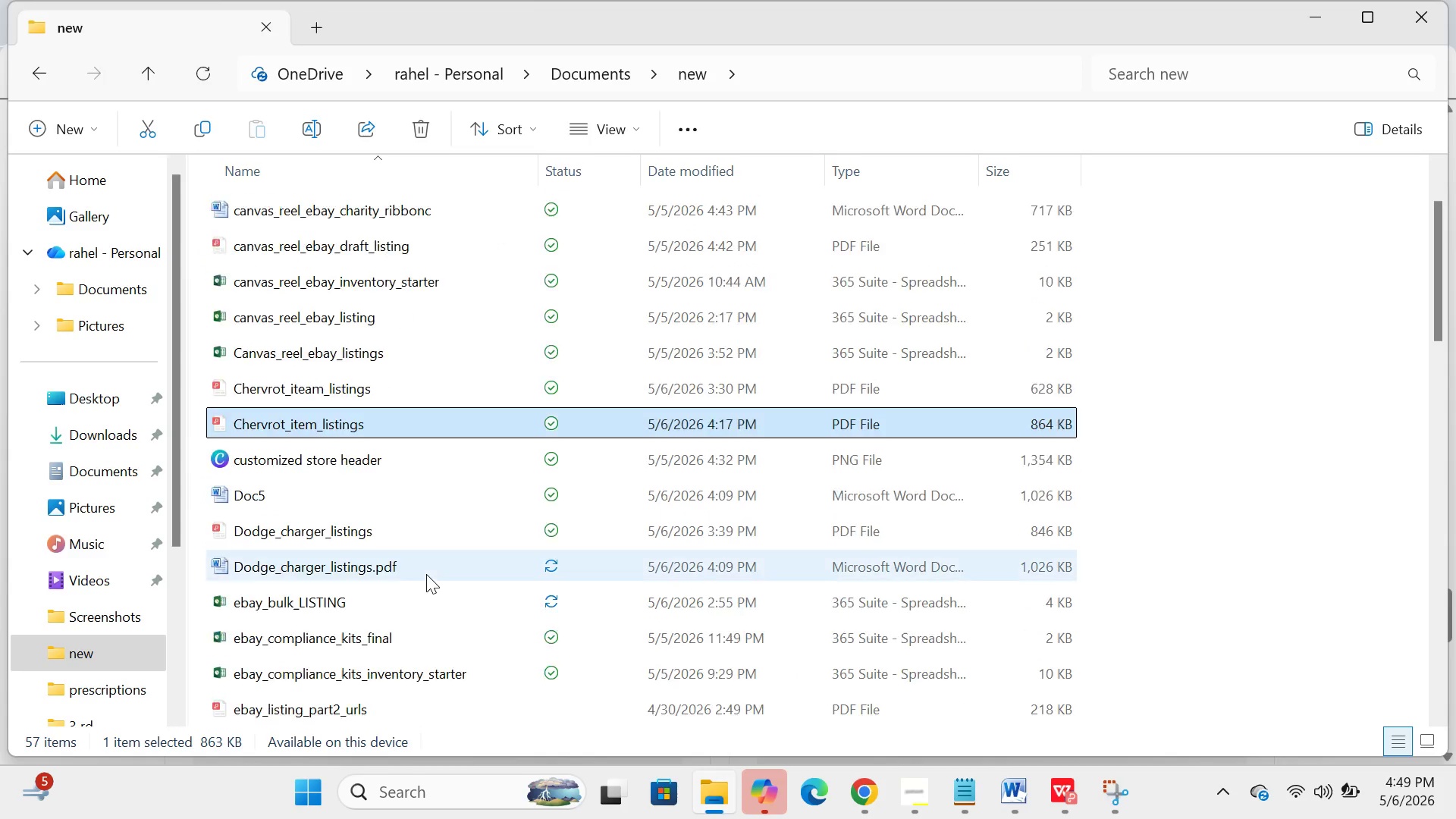 
left_click([397, 590])
 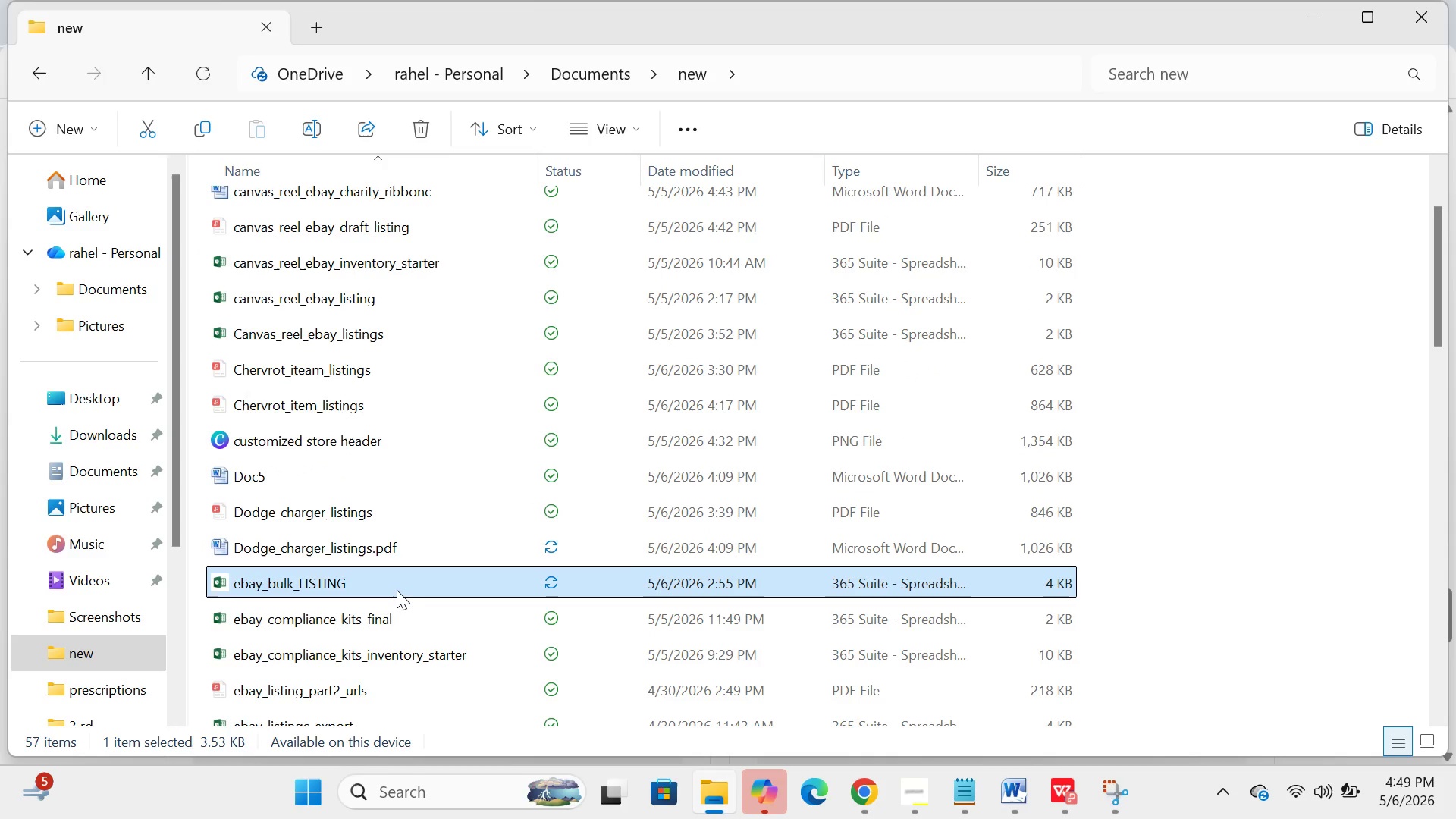 
right_click([397, 590])
 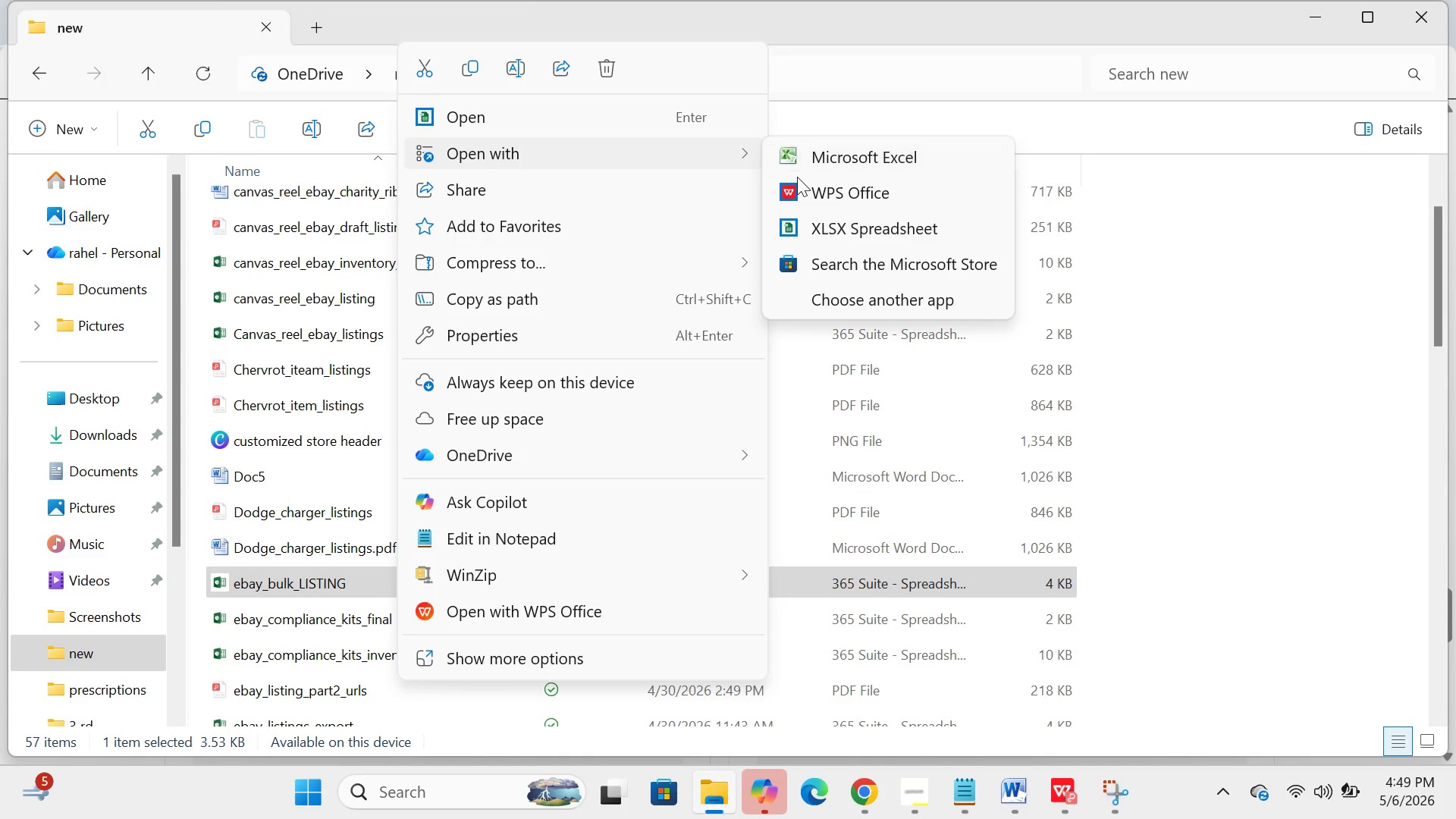 
wait(5.78)
 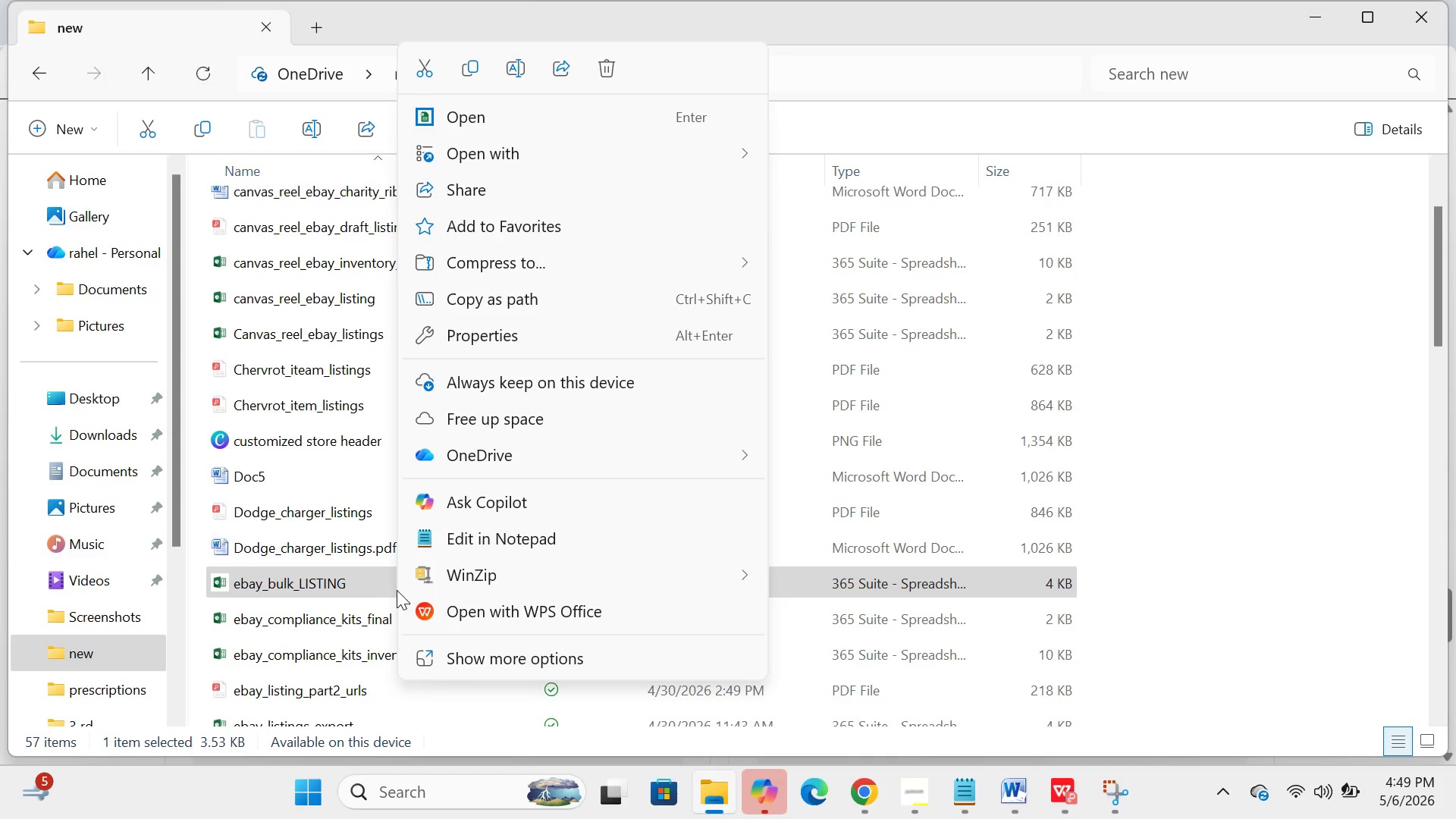 
left_click([827, 158])
 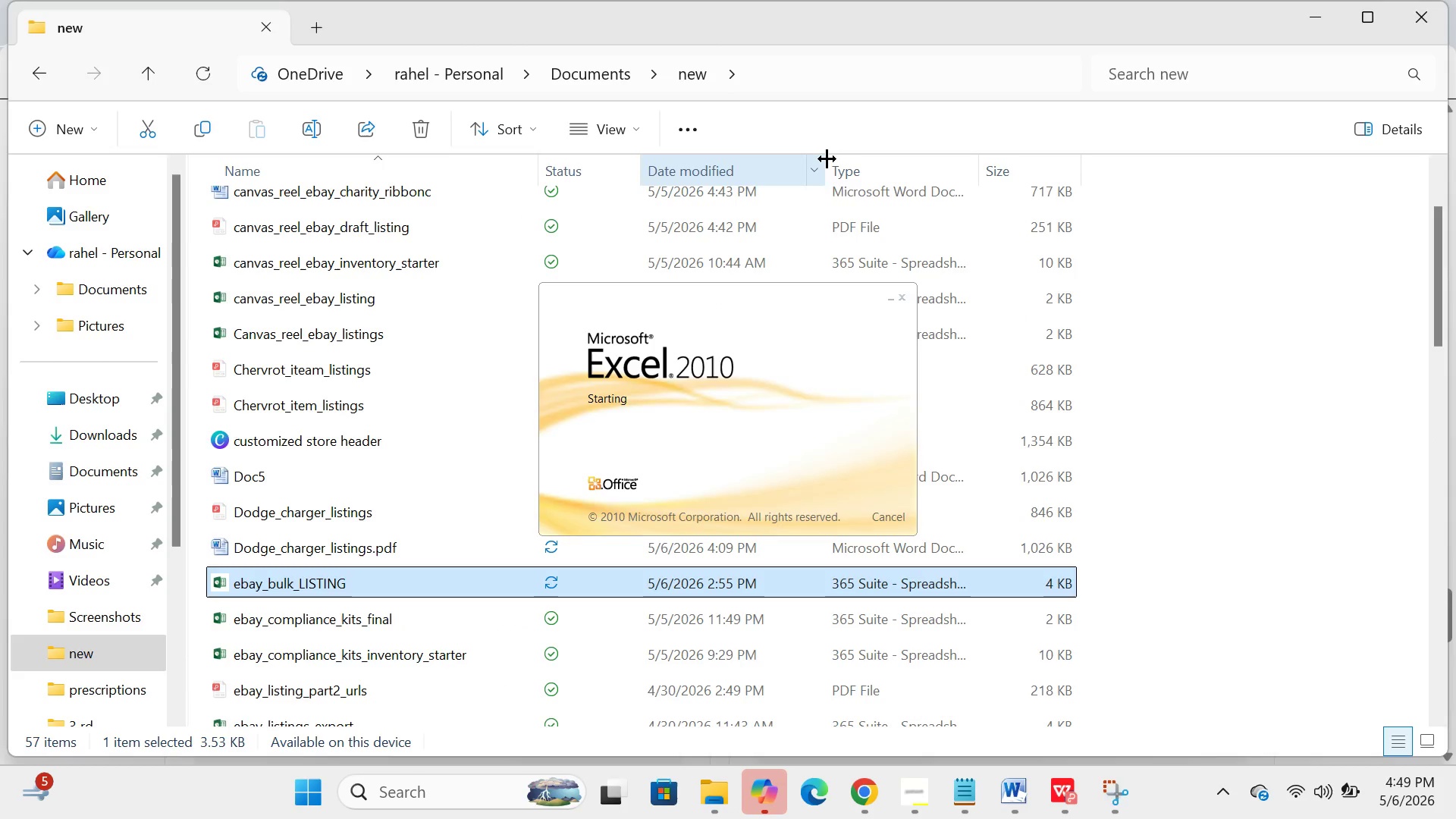 
wait(12.25)
 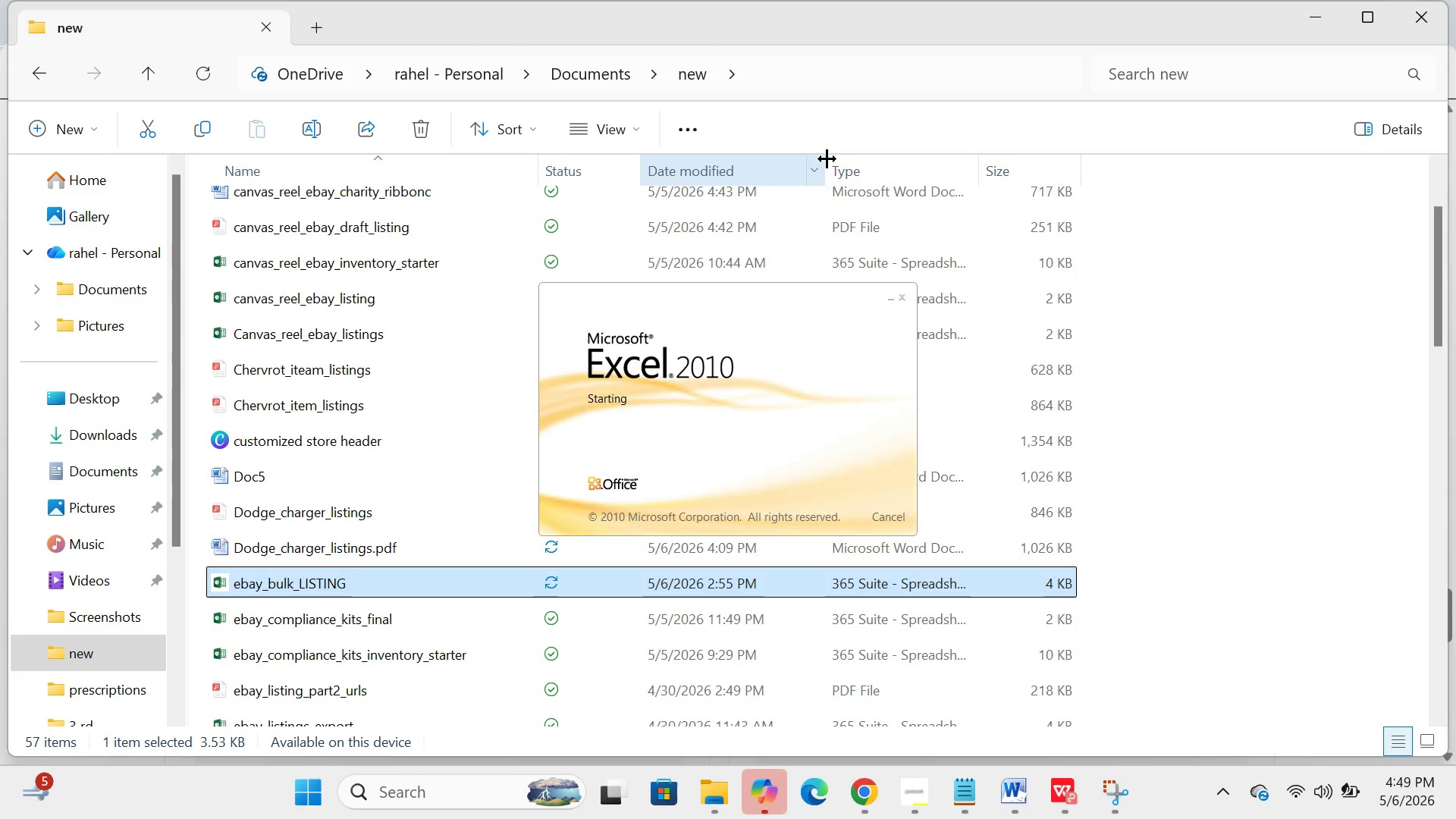 
left_click([940, 598])
 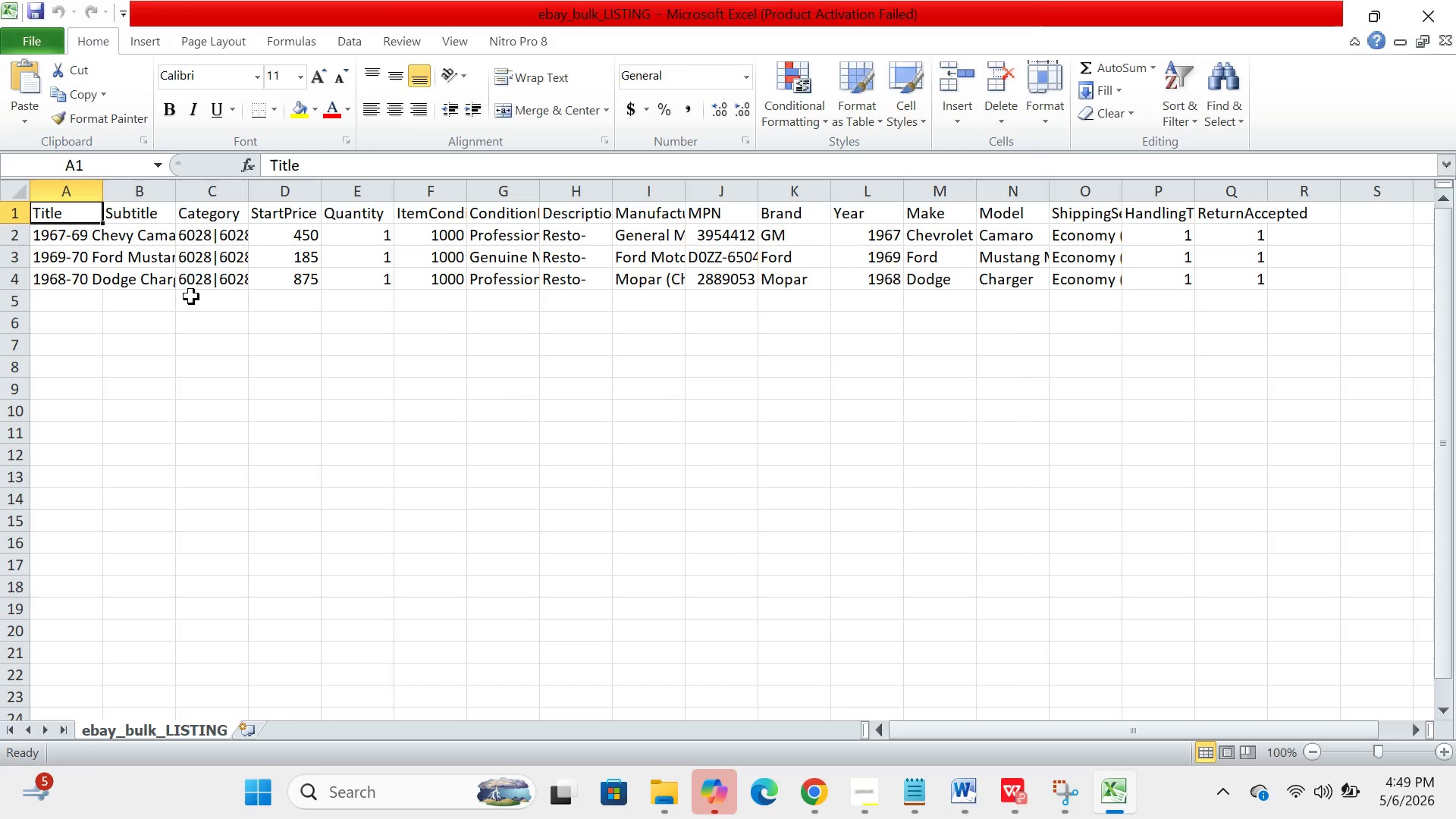 
left_click([183, 283])
 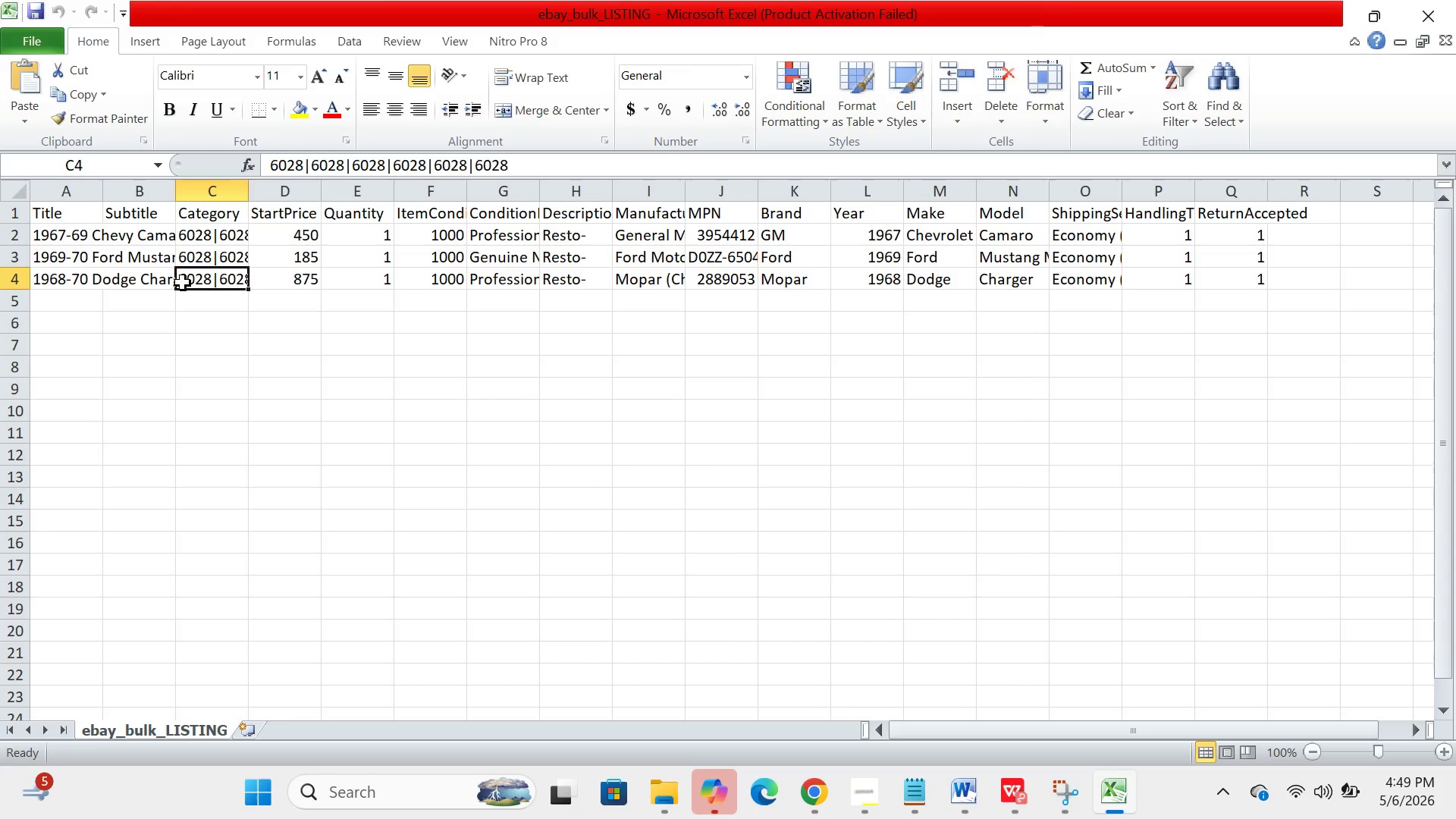 
left_click([155, 281])
 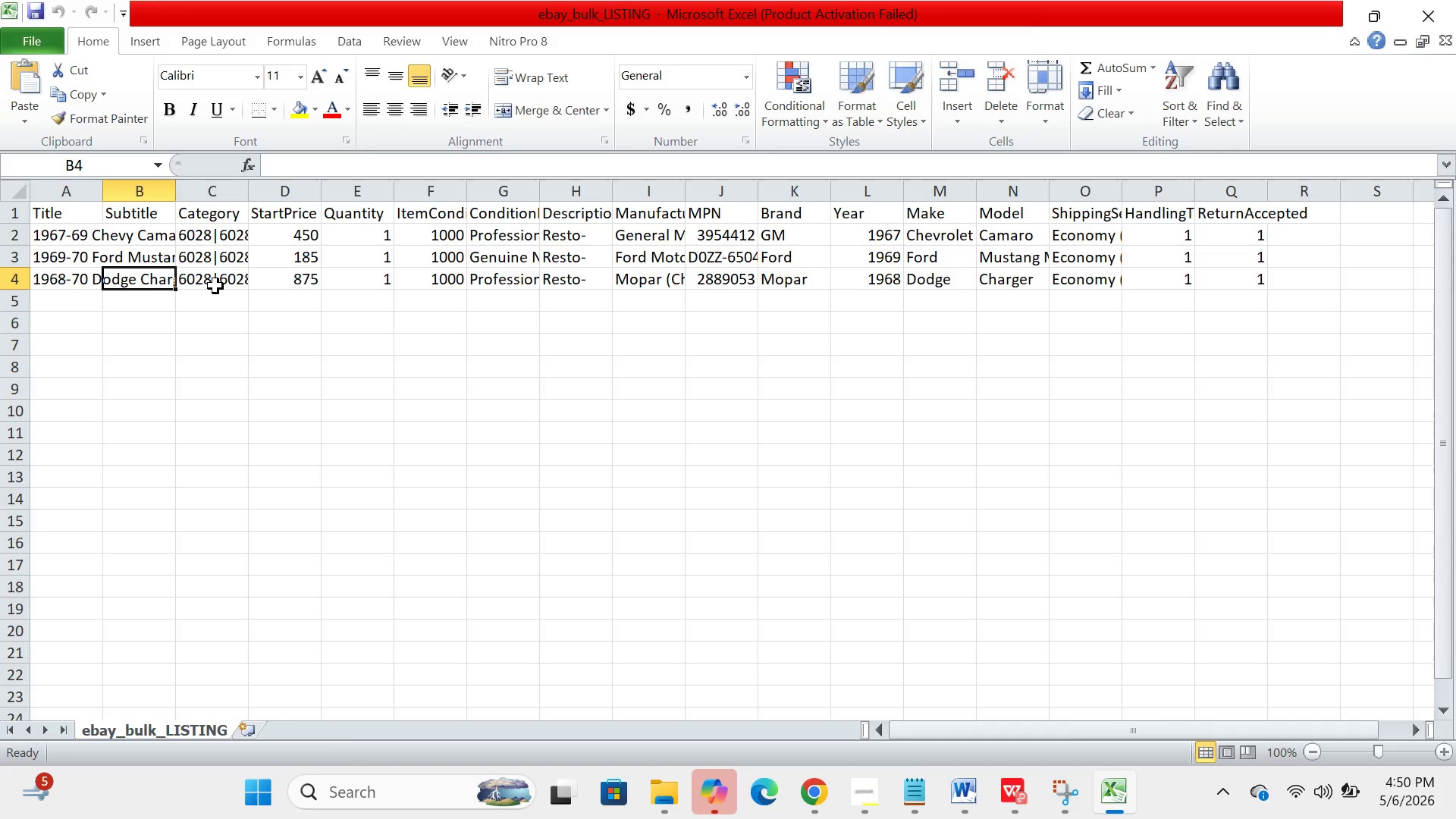 
wait(27.38)
 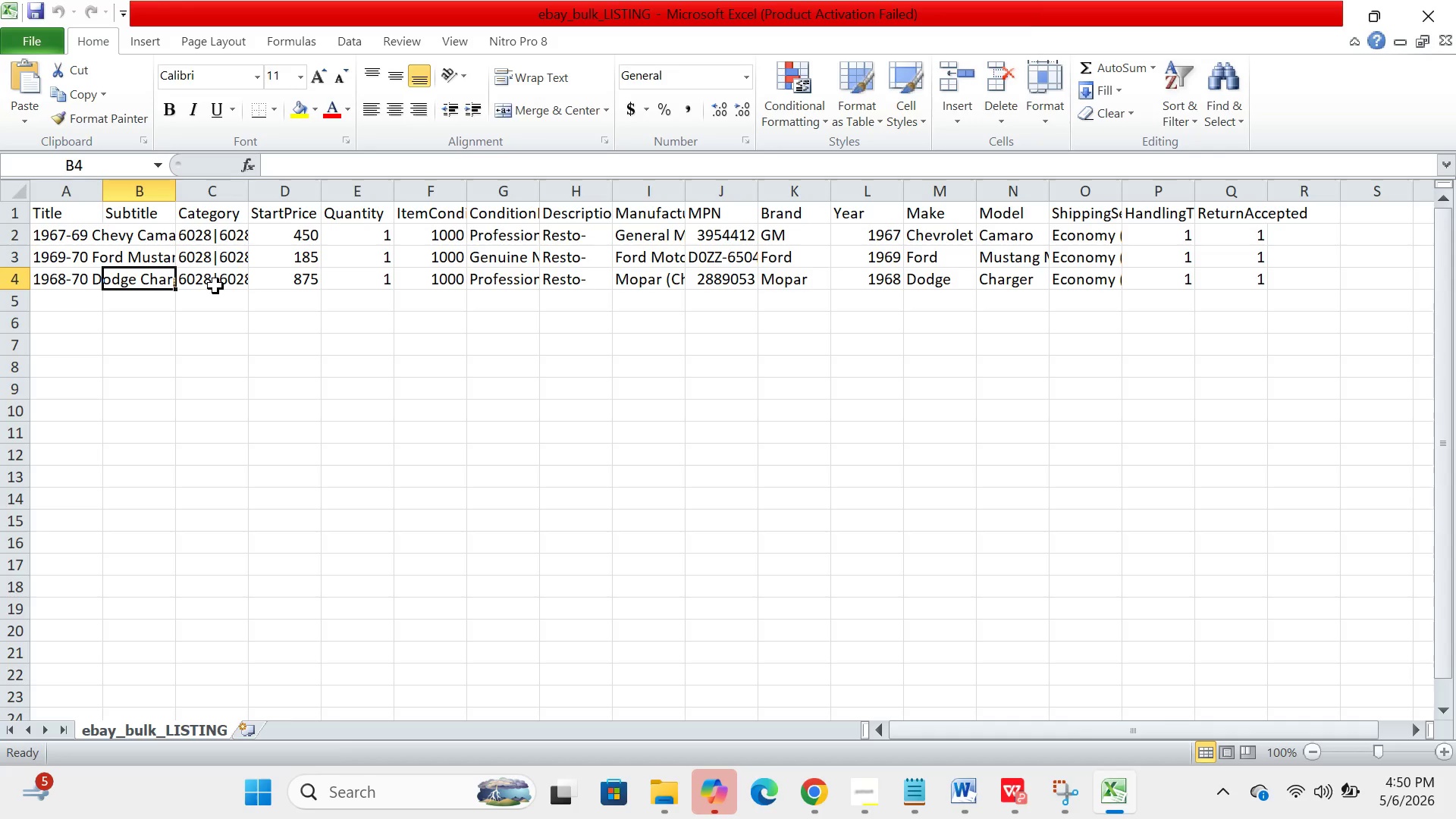 
left_click([212, 284])
 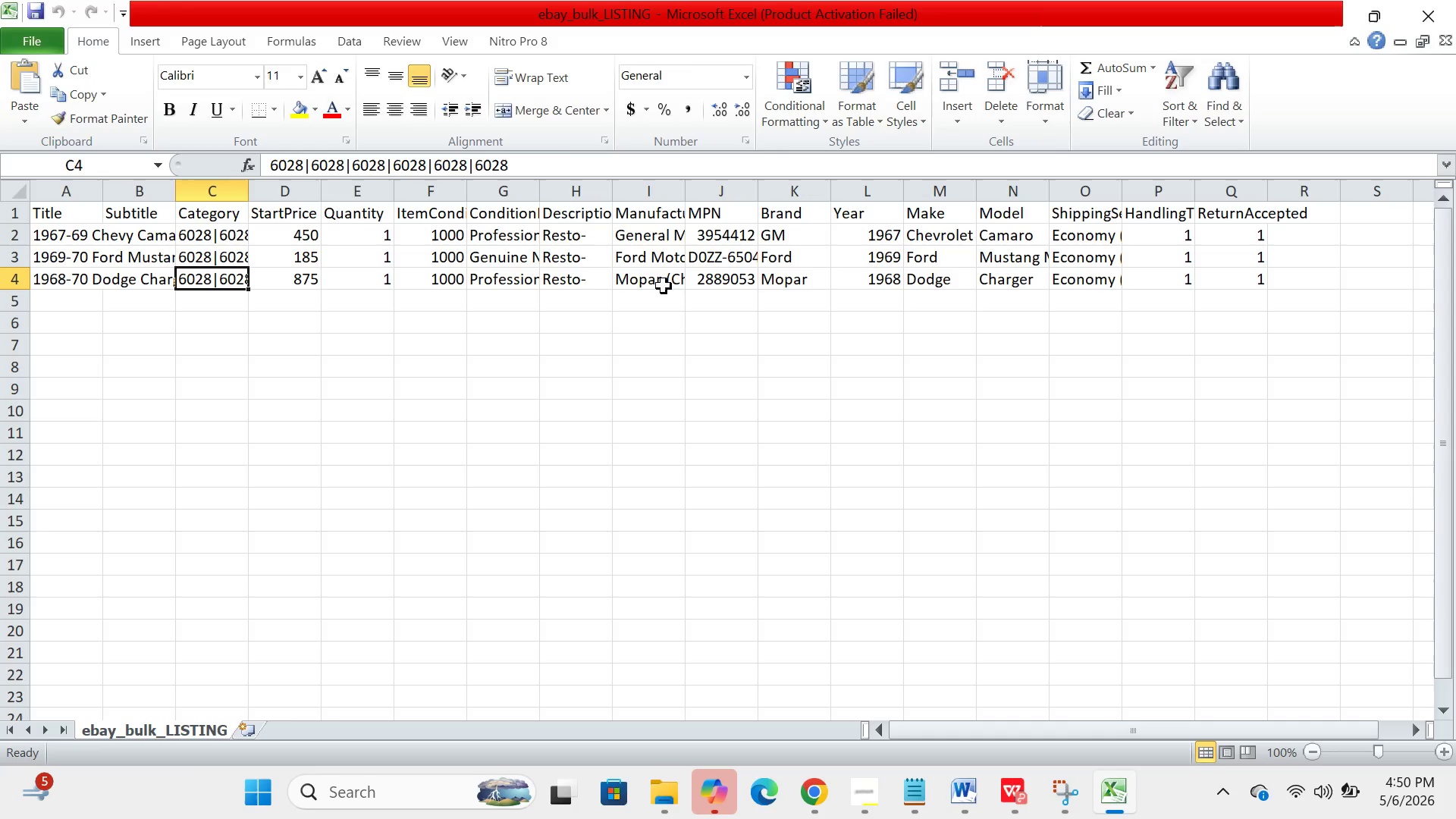 
left_click([651, 280])
 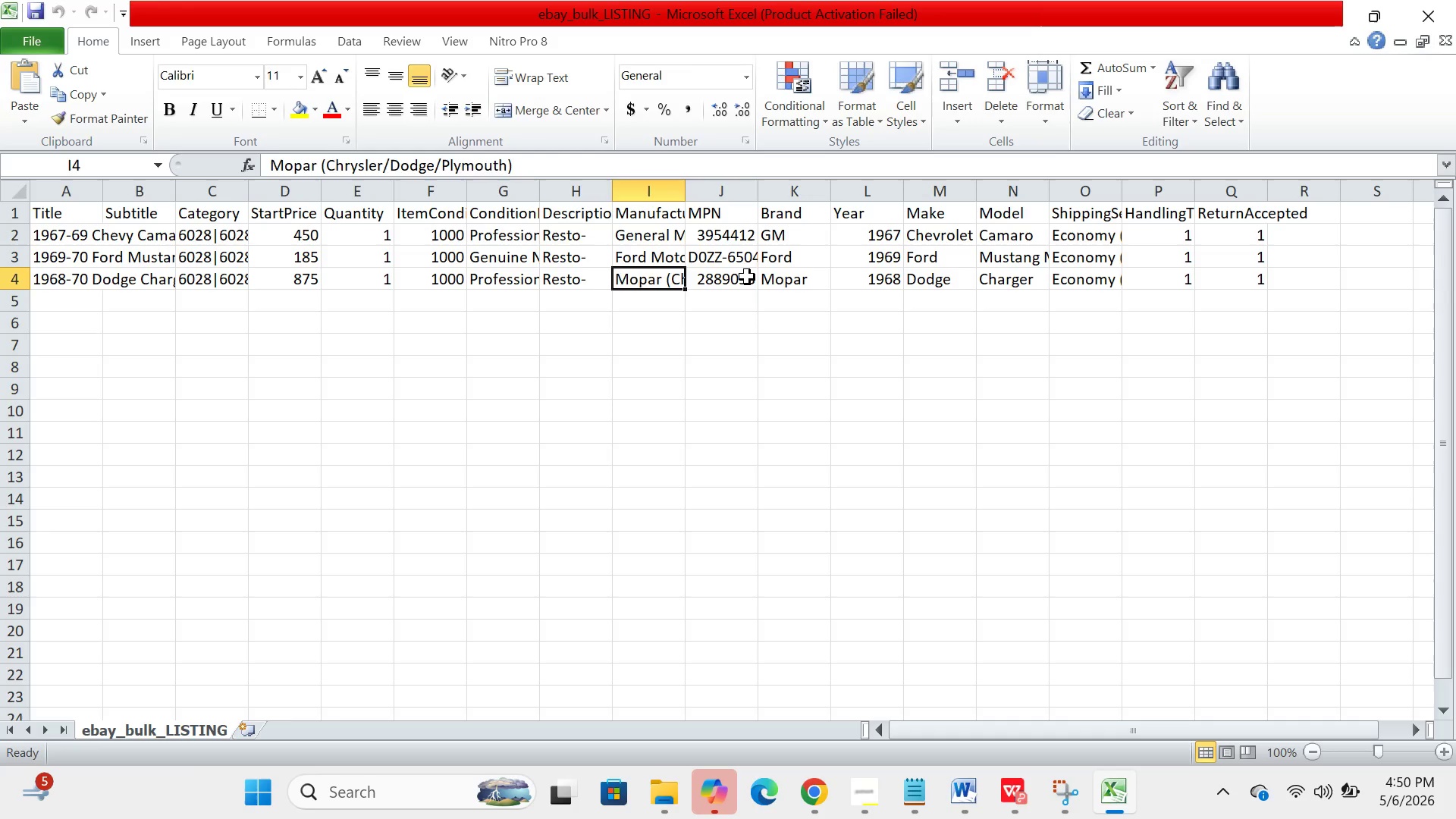 
left_click([747, 277])
 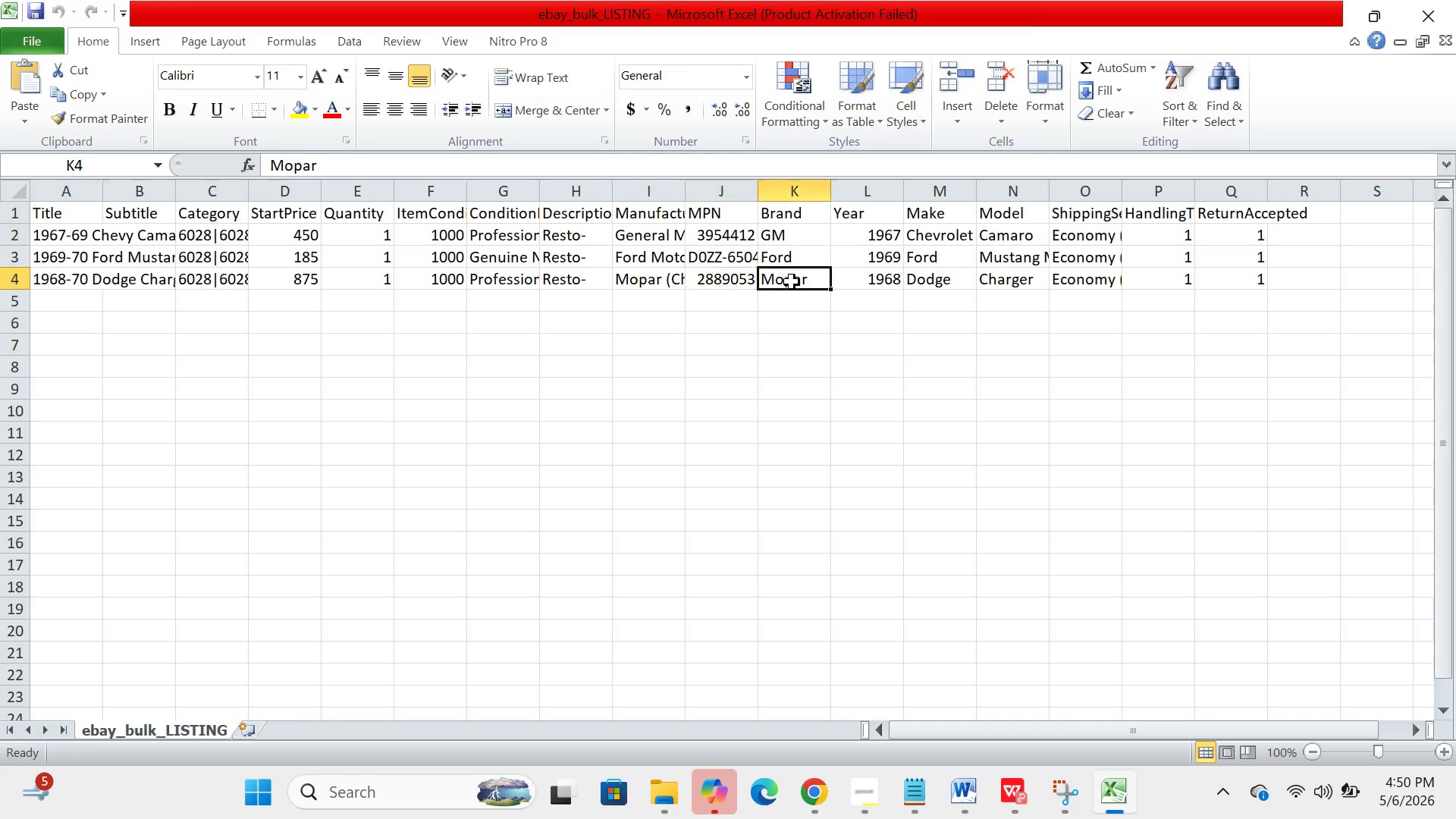 
left_click([792, 282])
 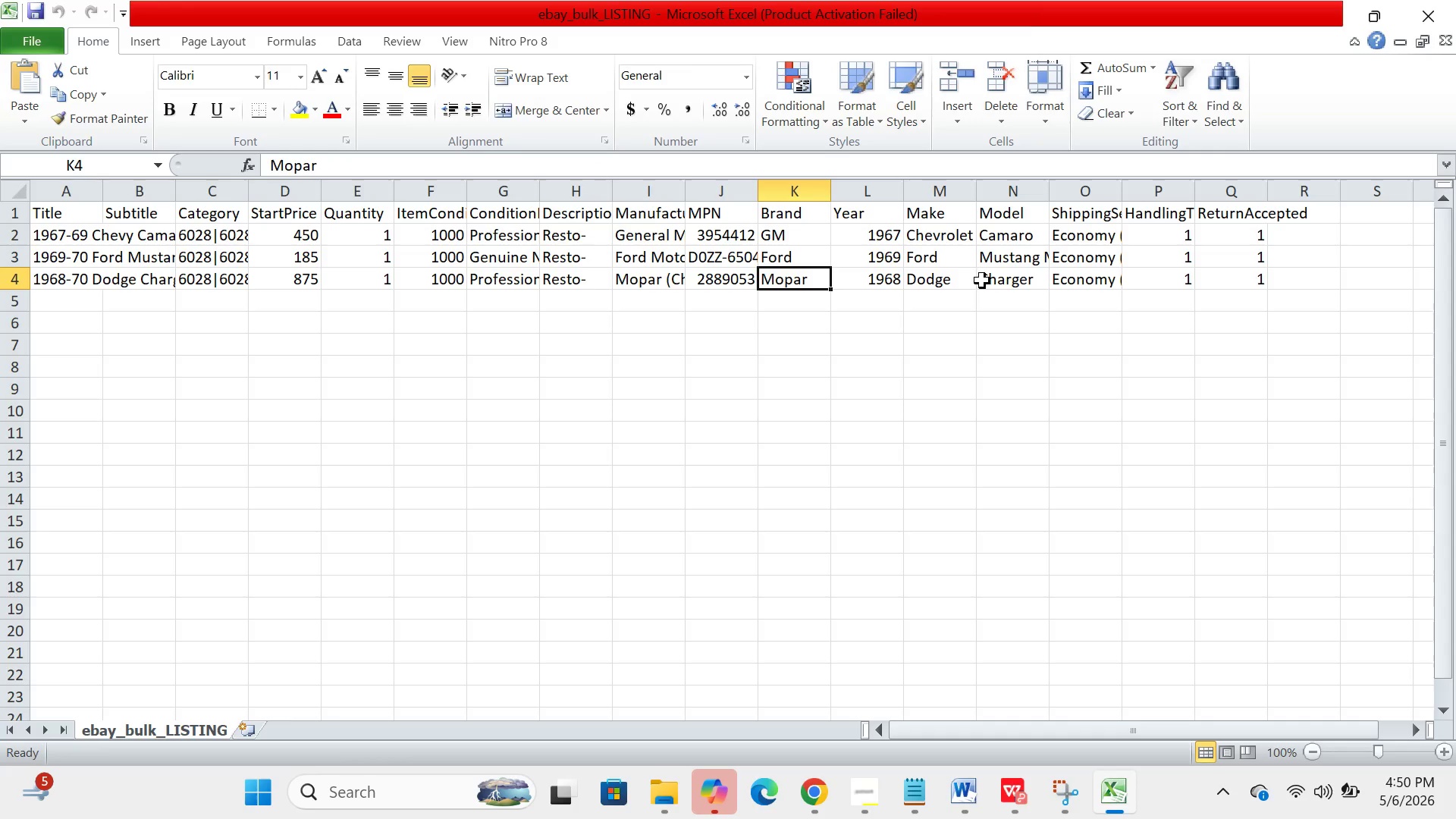 
left_click([982, 281])
 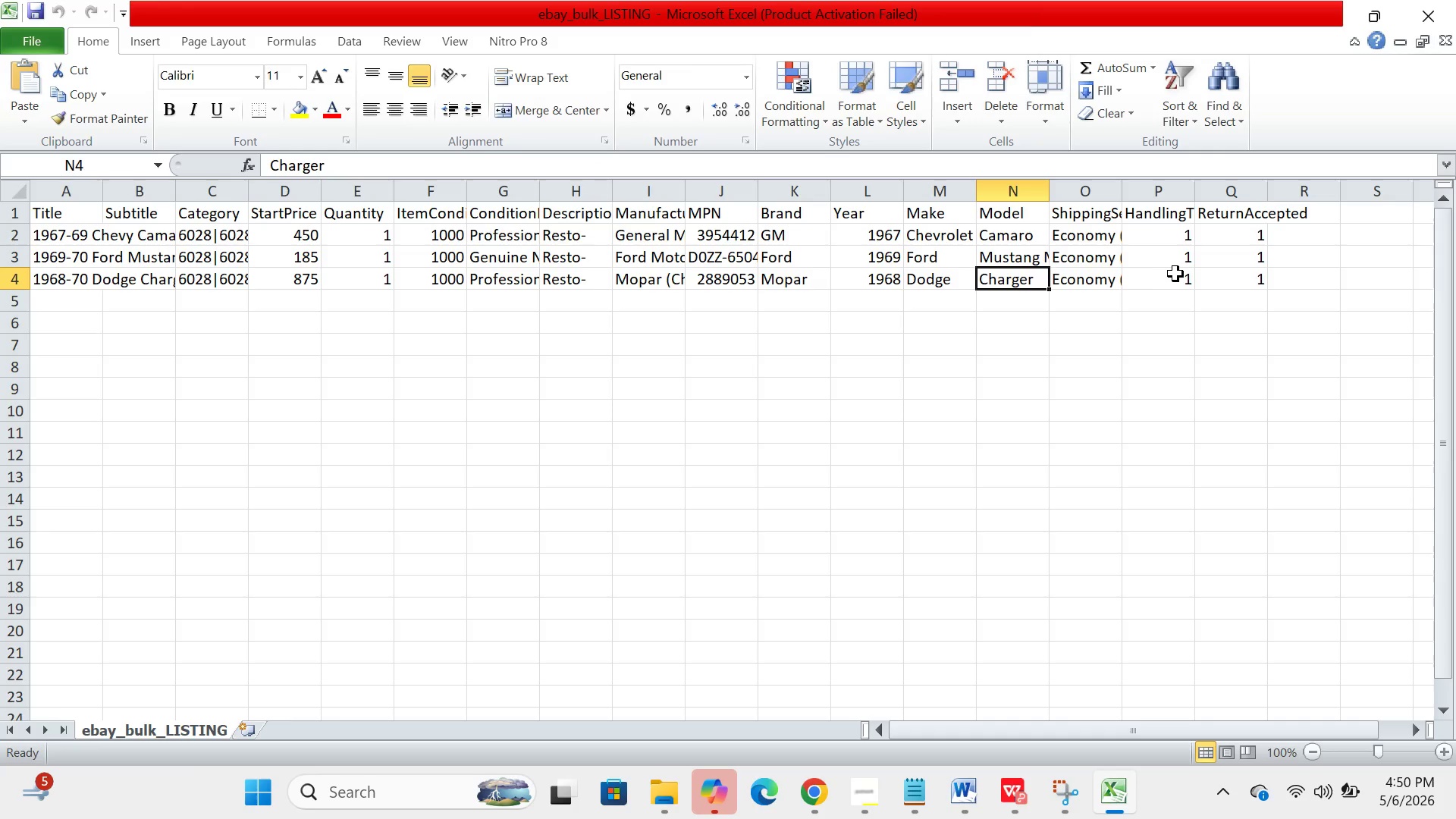 
left_click([1175, 274])
 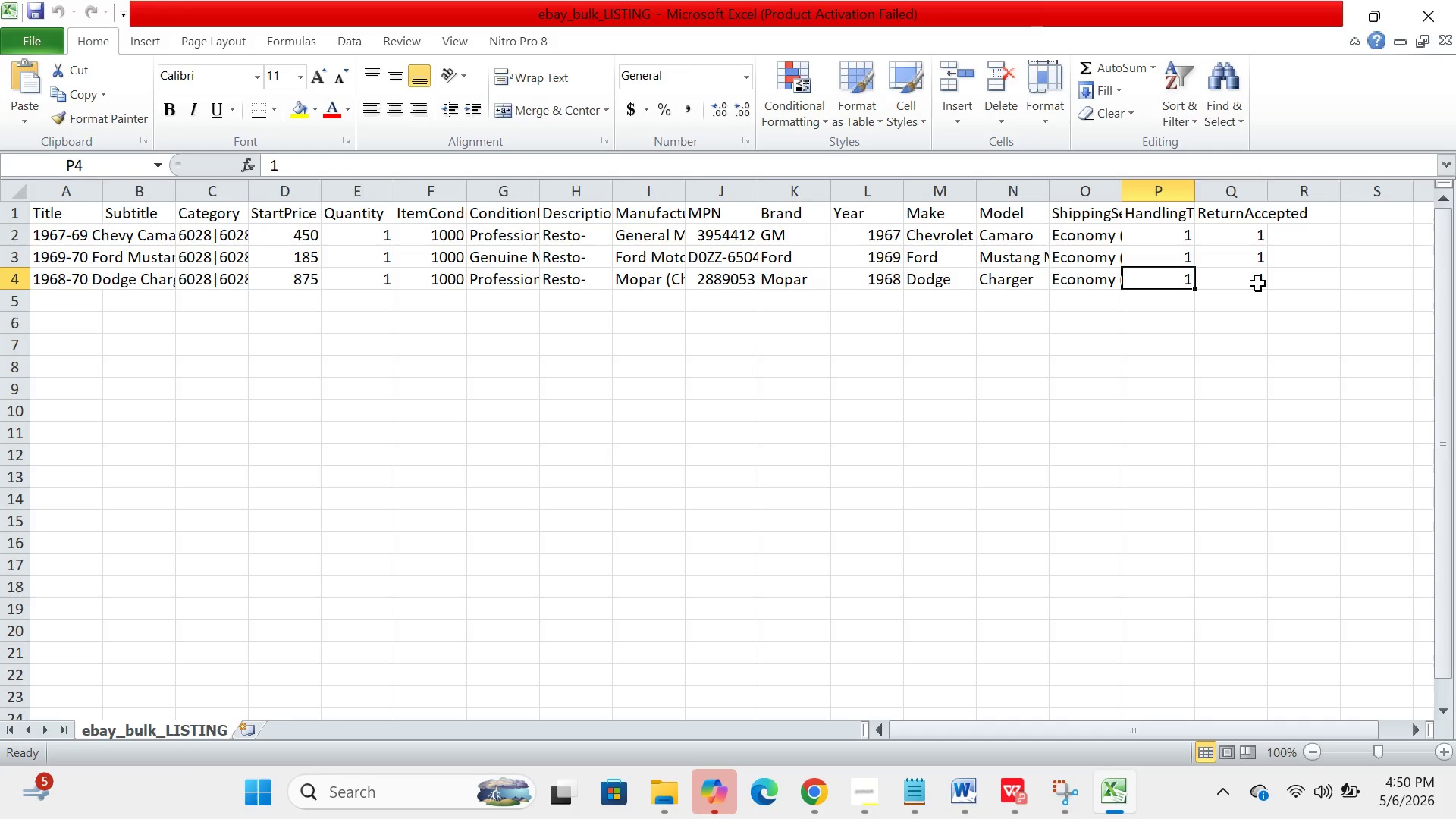 
left_click([1258, 284])
 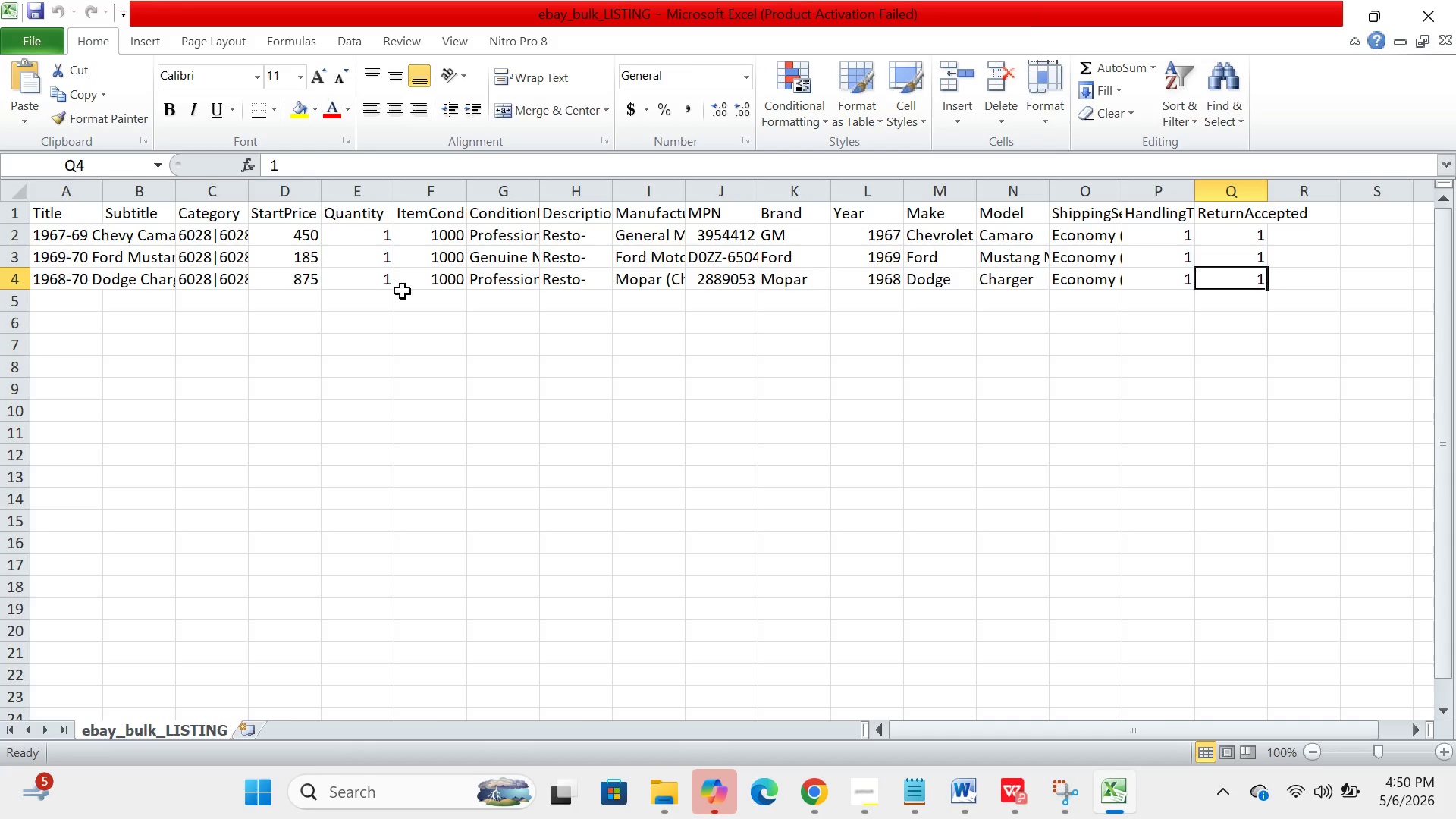 
left_click([83, 282])
 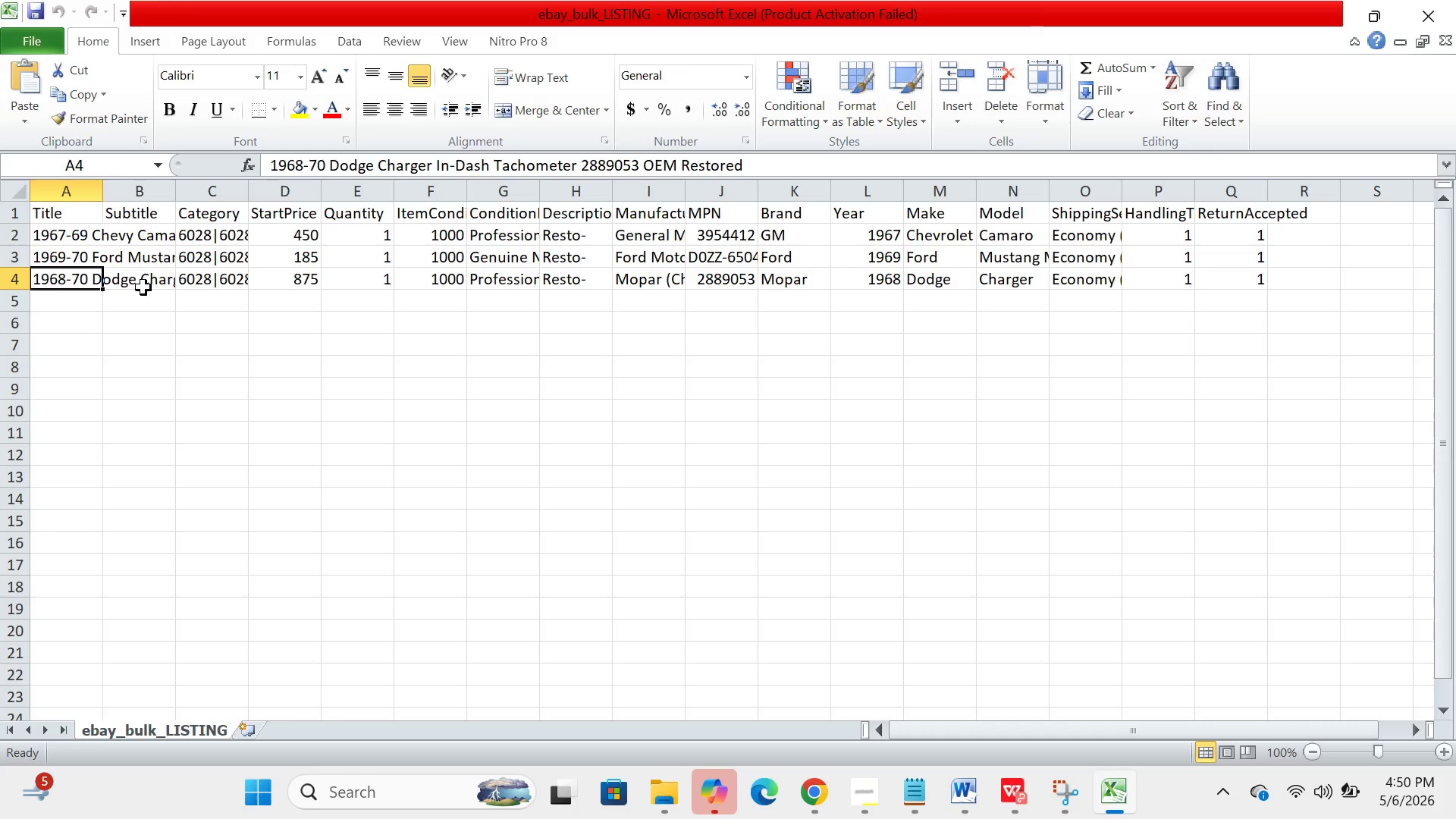 
left_click([143, 287])
 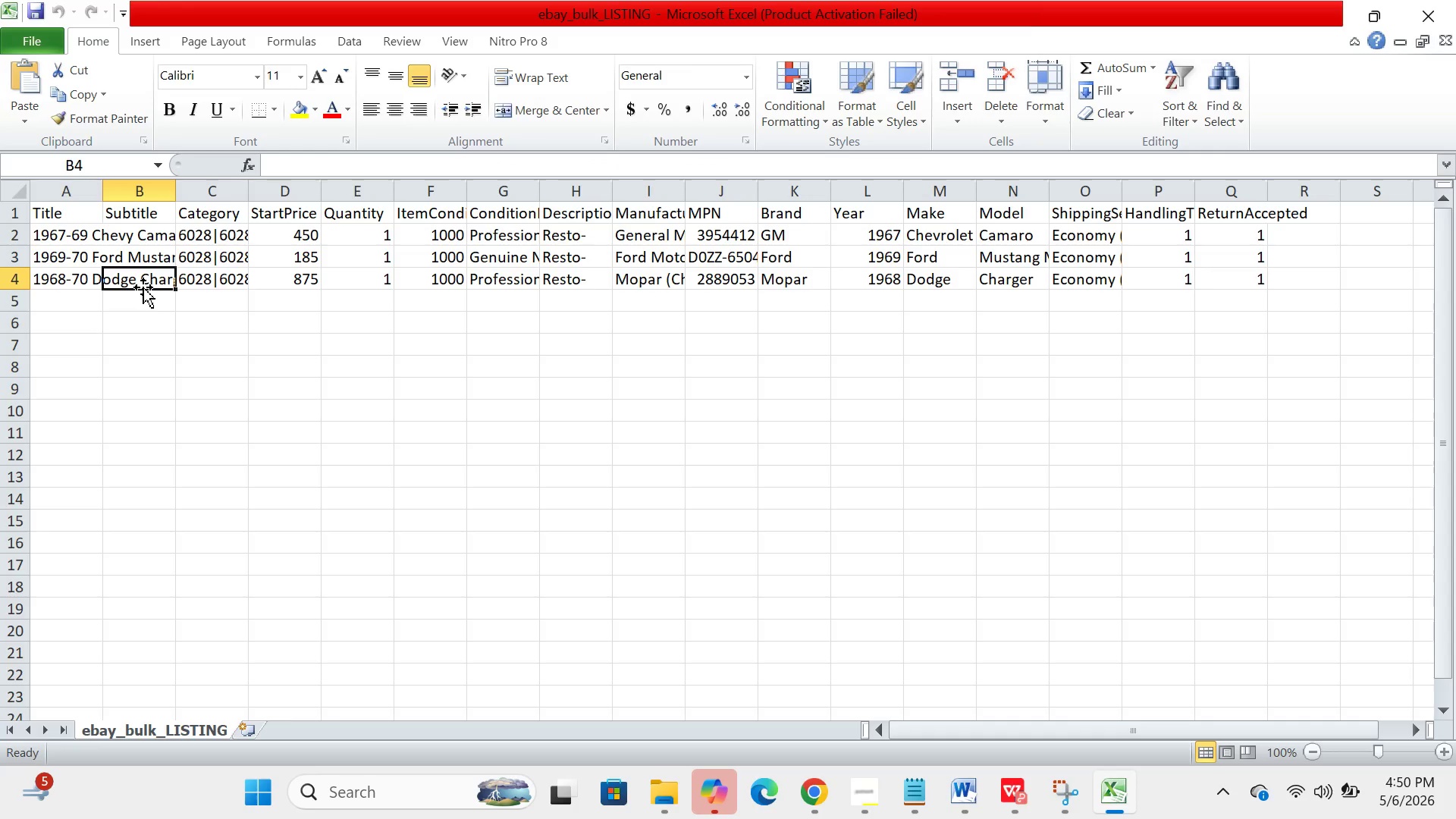 
left_click([227, 272])
 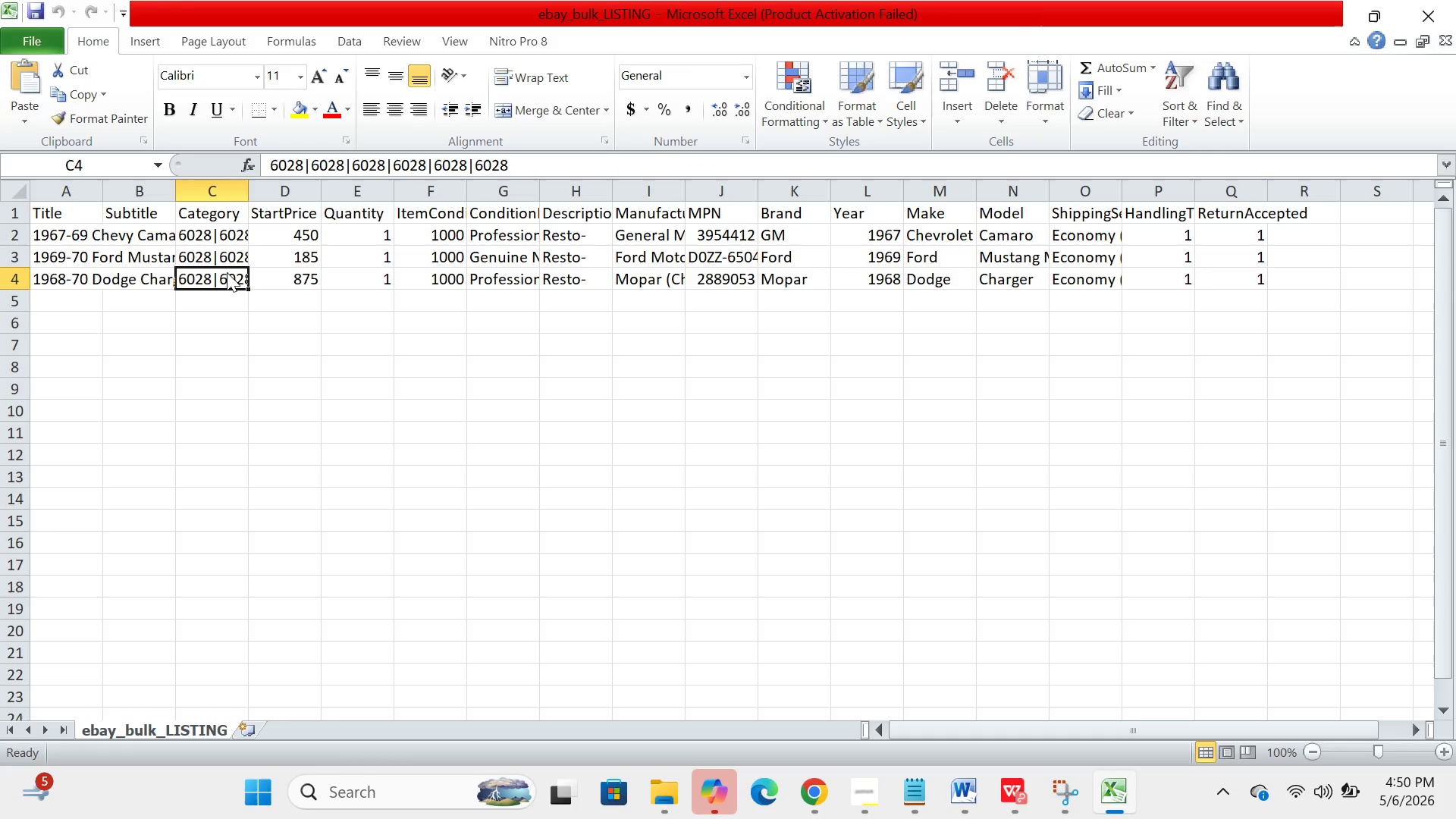 
left_click([287, 281])
 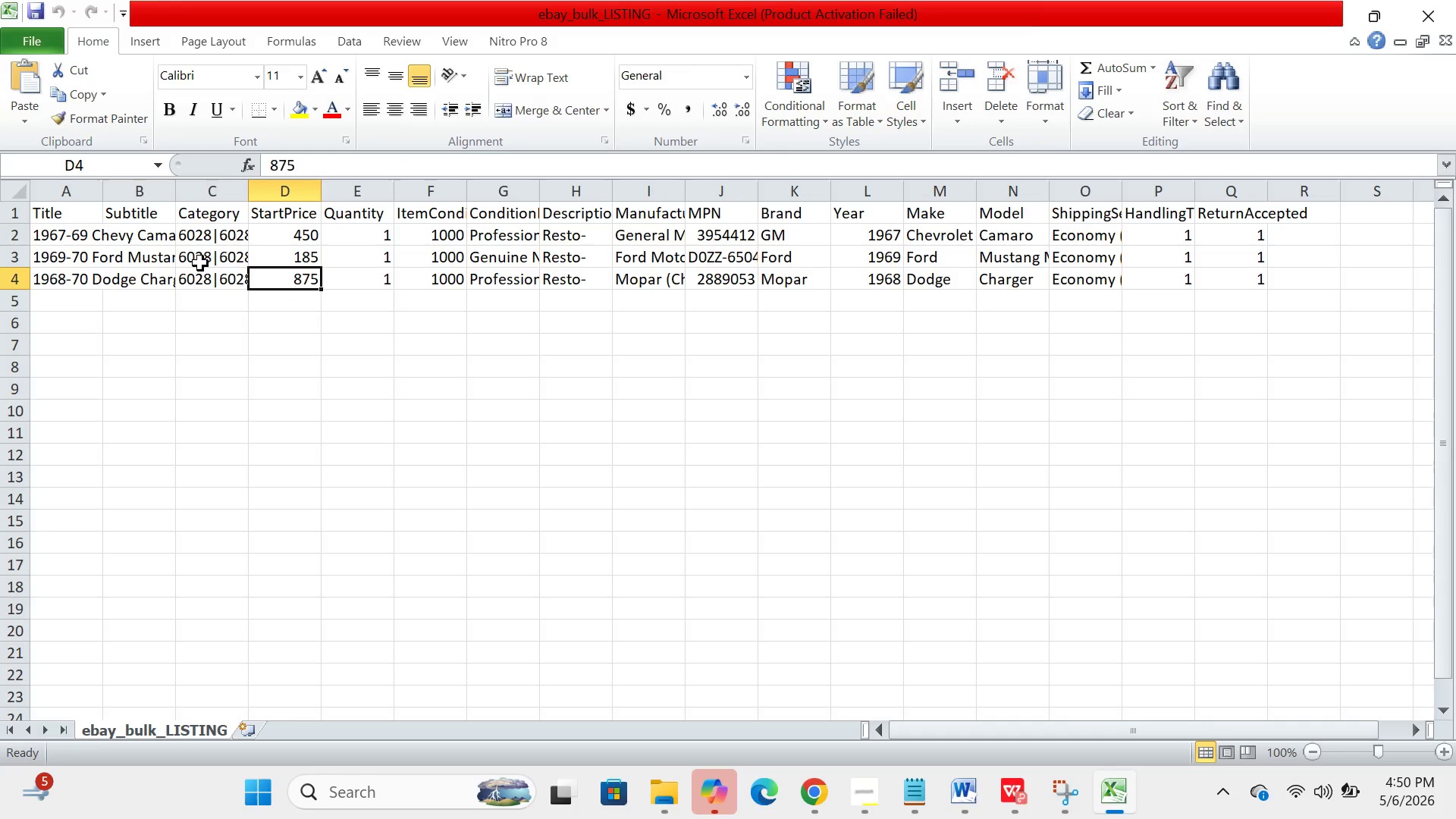 
left_click([136, 273])
 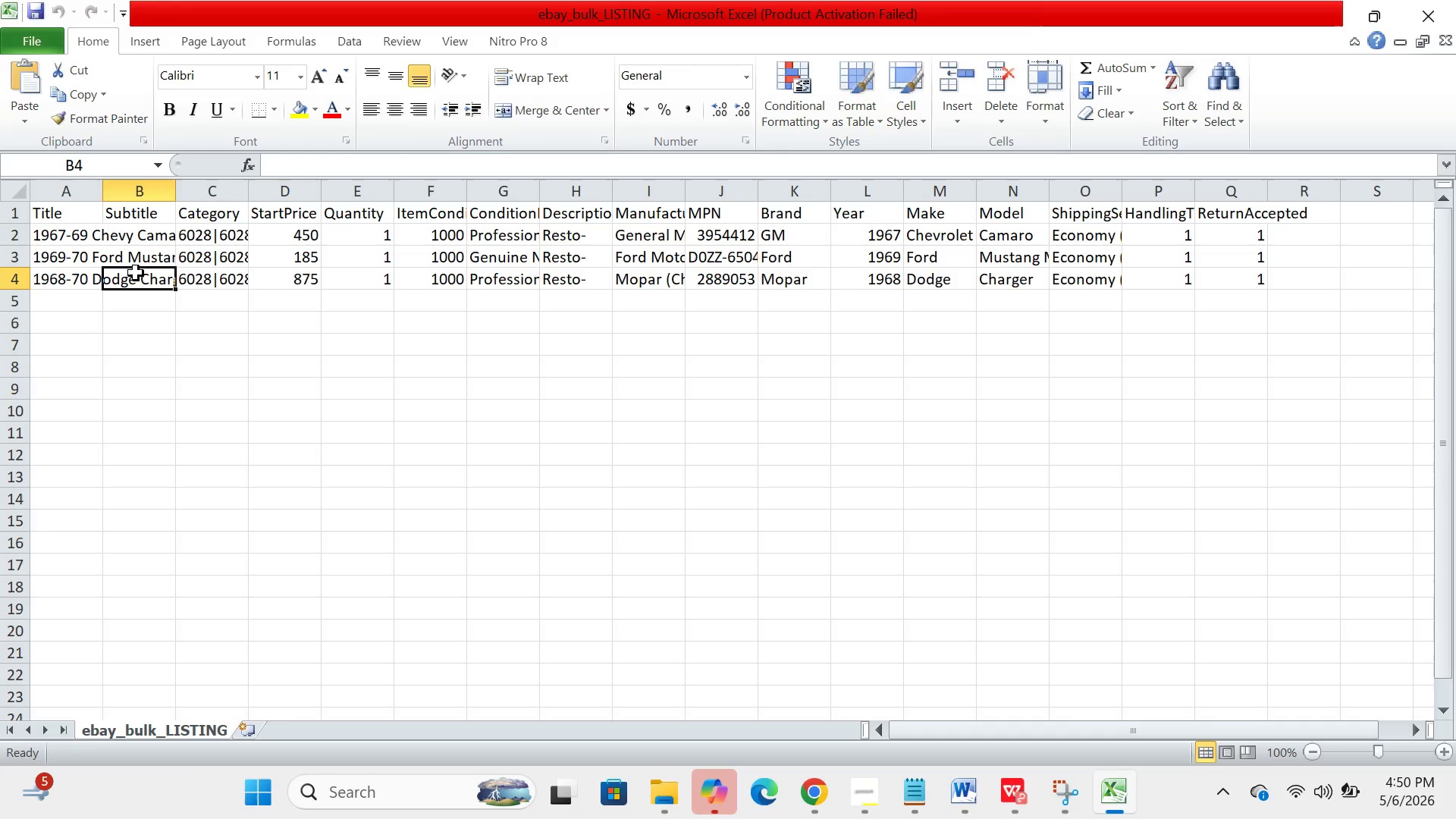 
left_click([200, 288])
 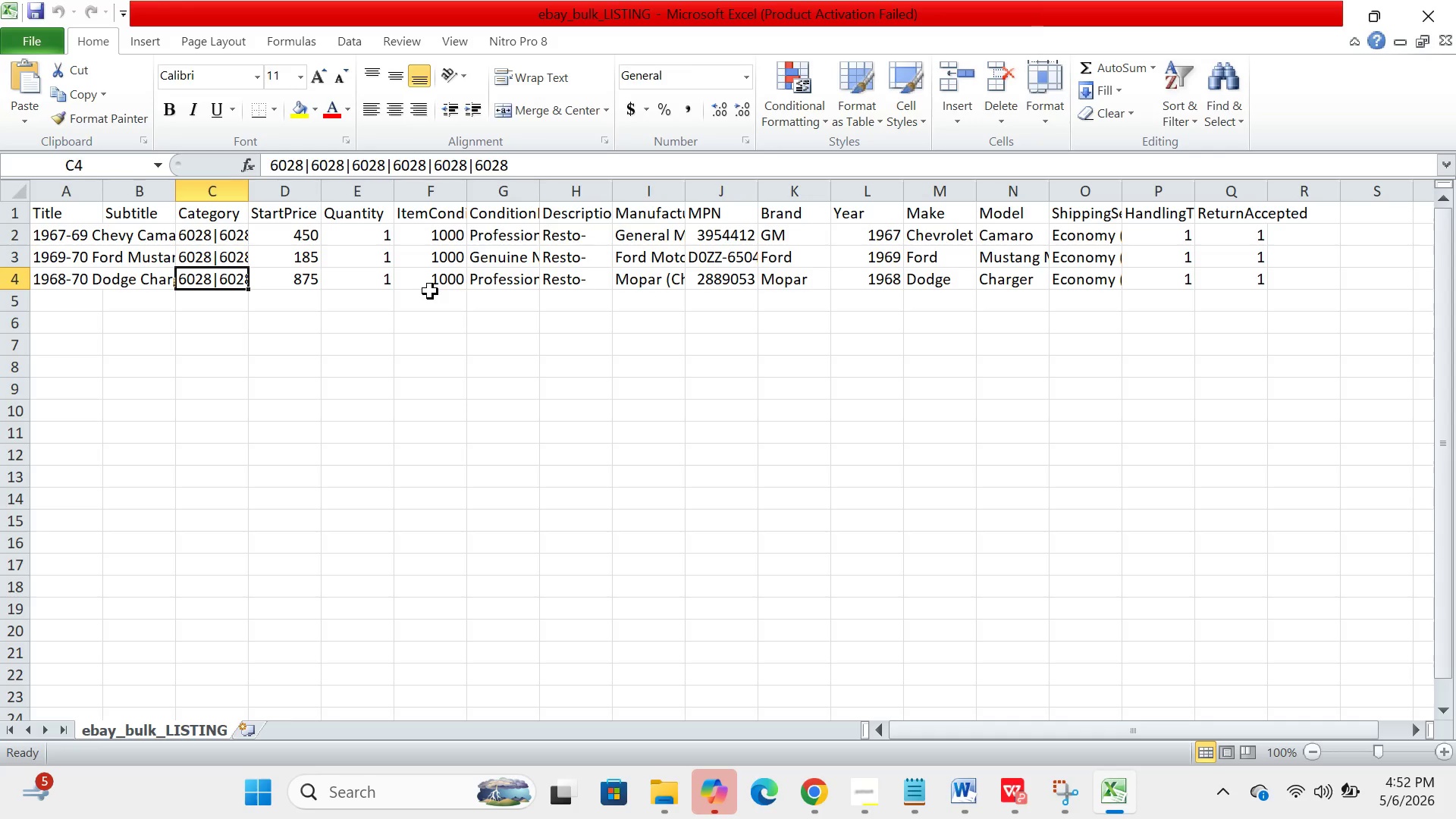 
wait(86.58)
 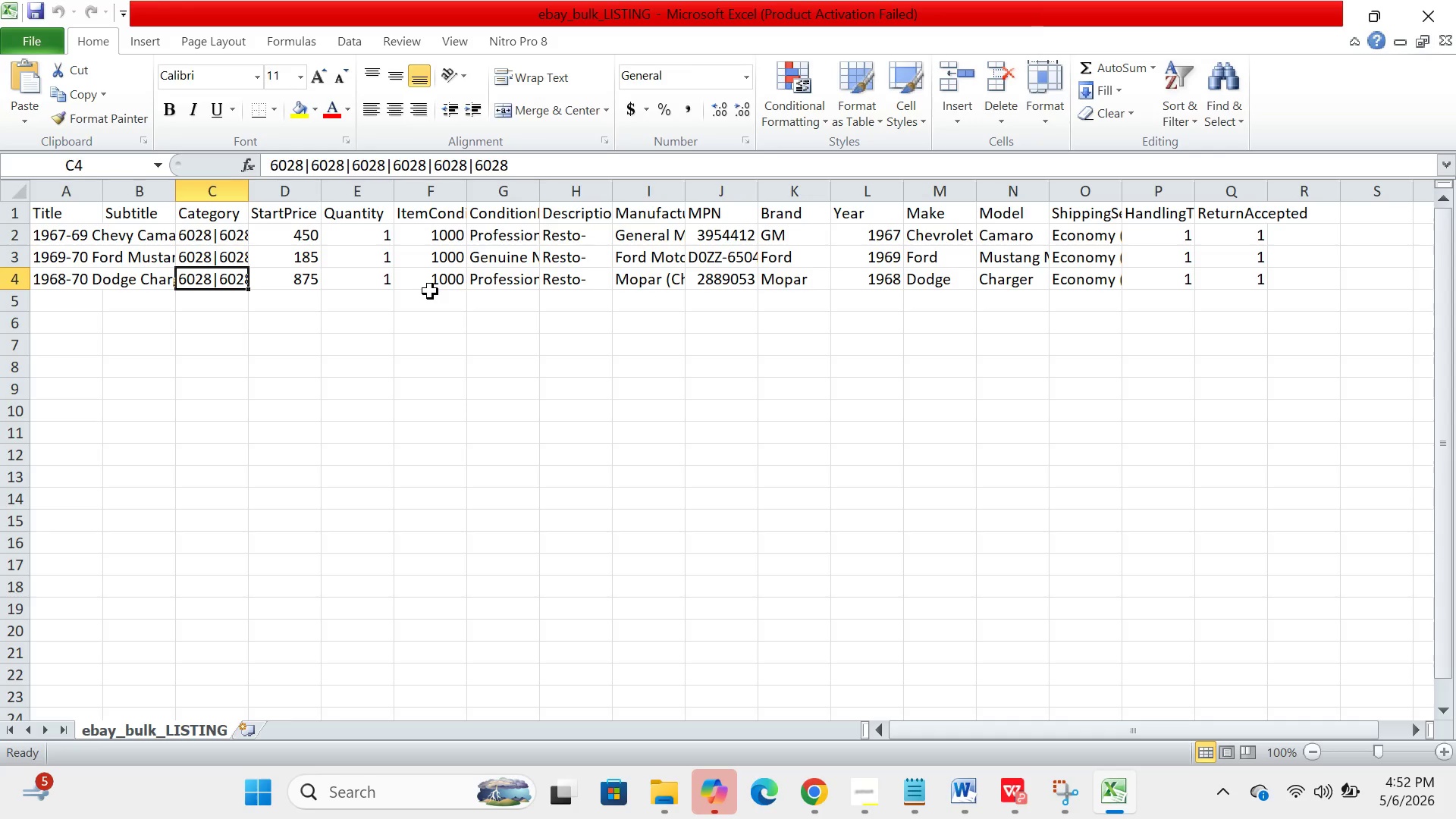 
left_click([133, 262])
 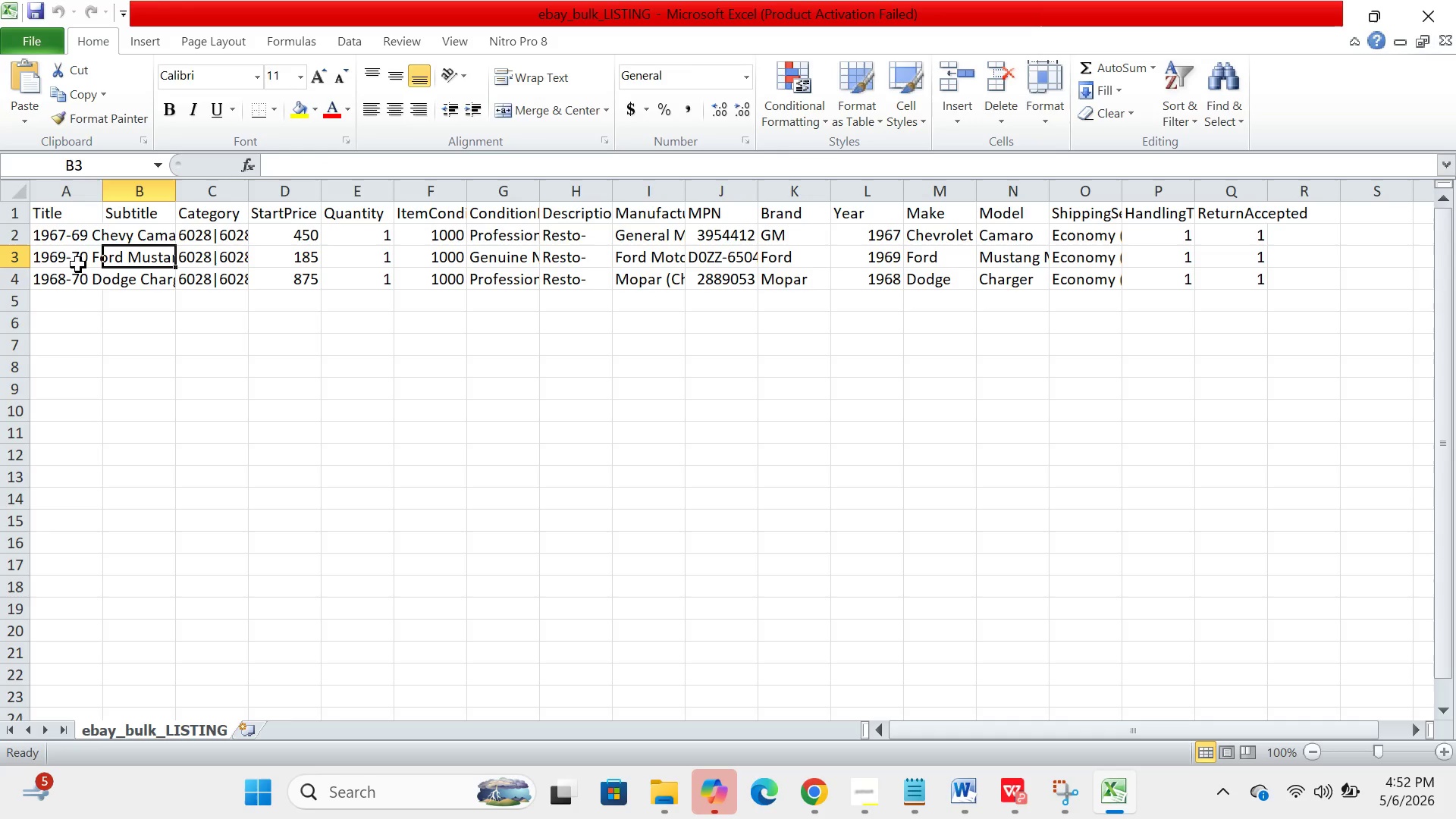 
left_click([78, 265])
 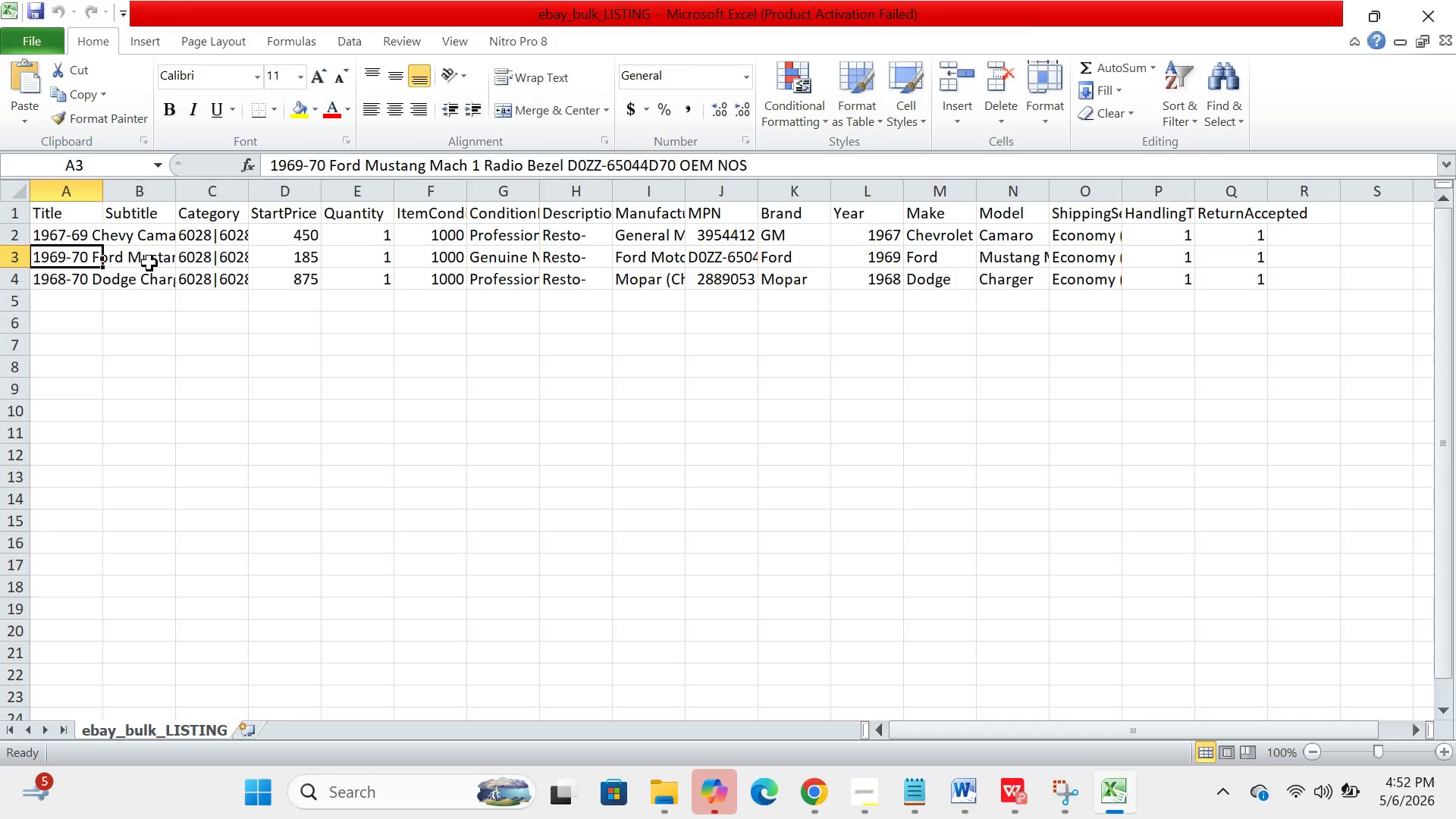 
left_click([149, 263])
 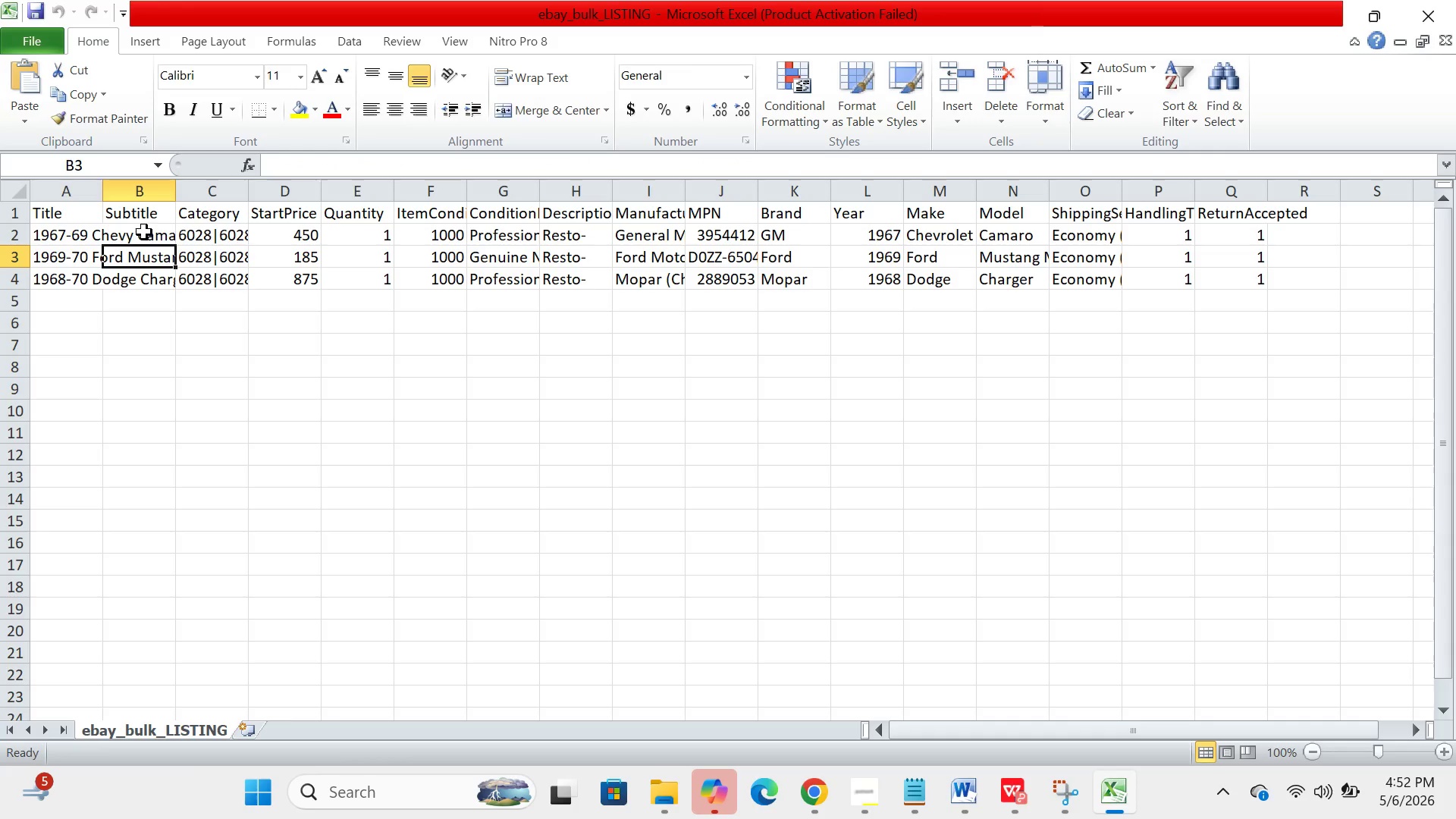 
left_click([144, 232])
 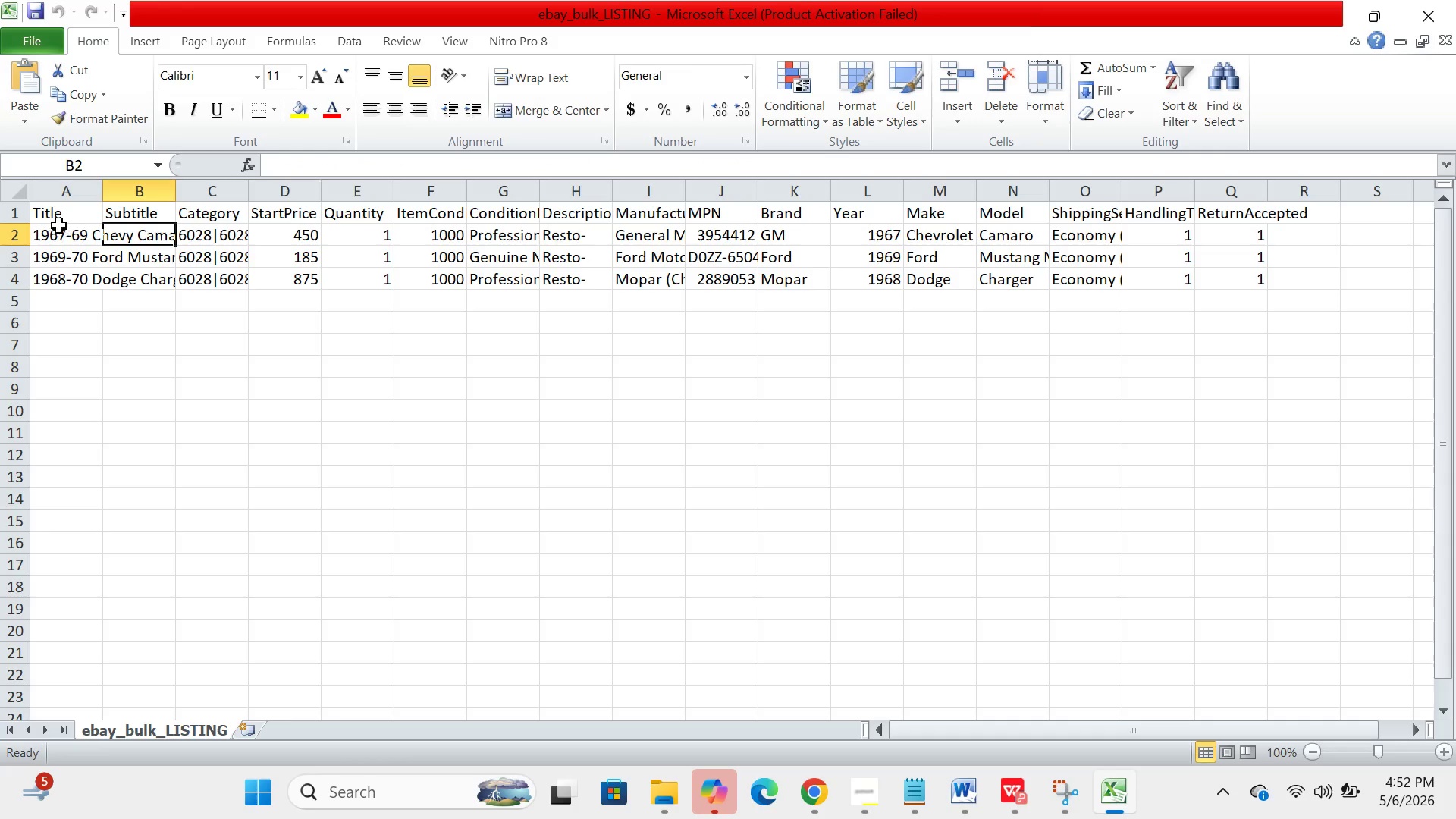 
left_click([59, 226])
 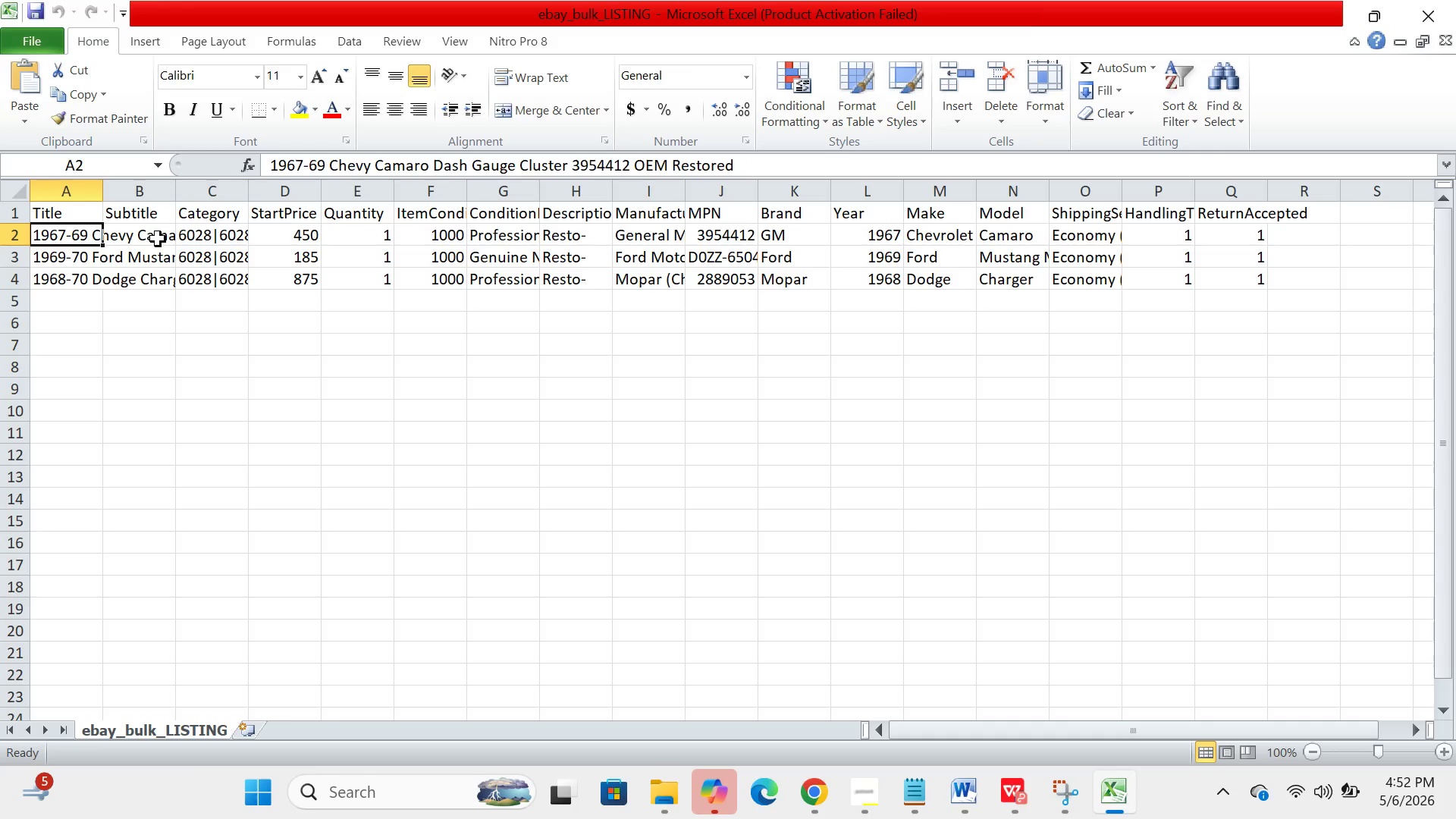 
left_click([158, 239])
 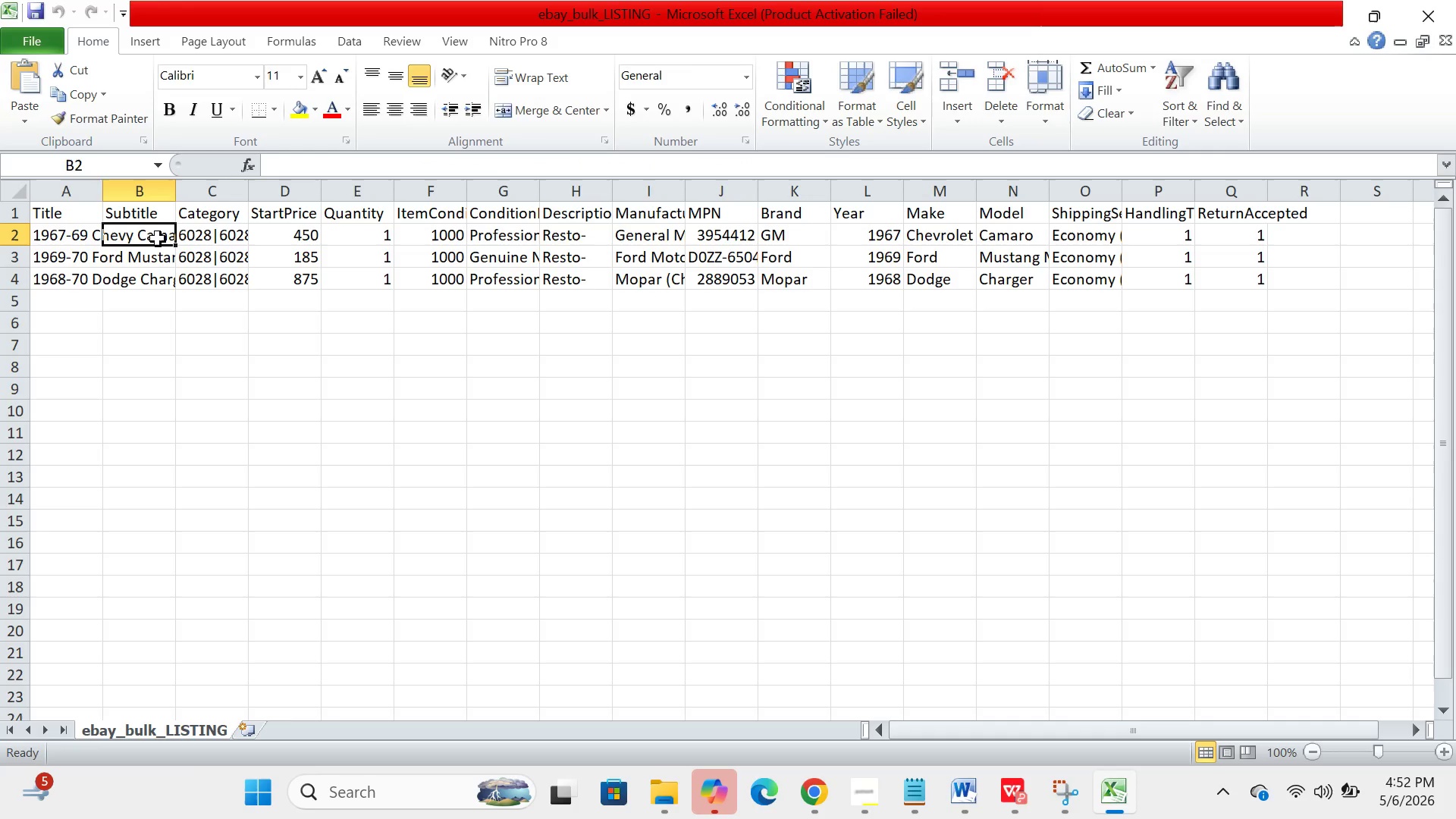 
wait(12.17)
 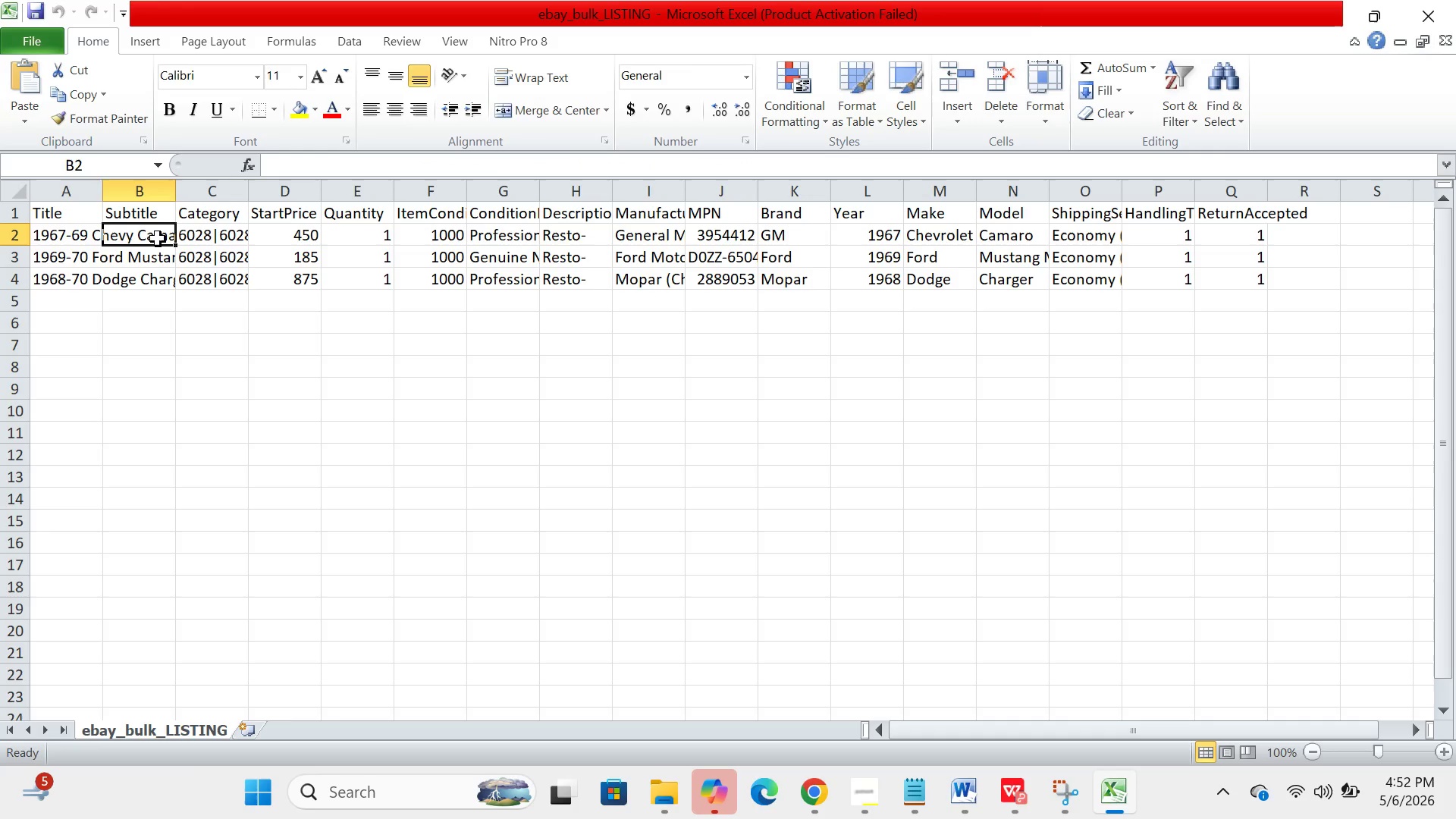 
left_click([64, 237])
 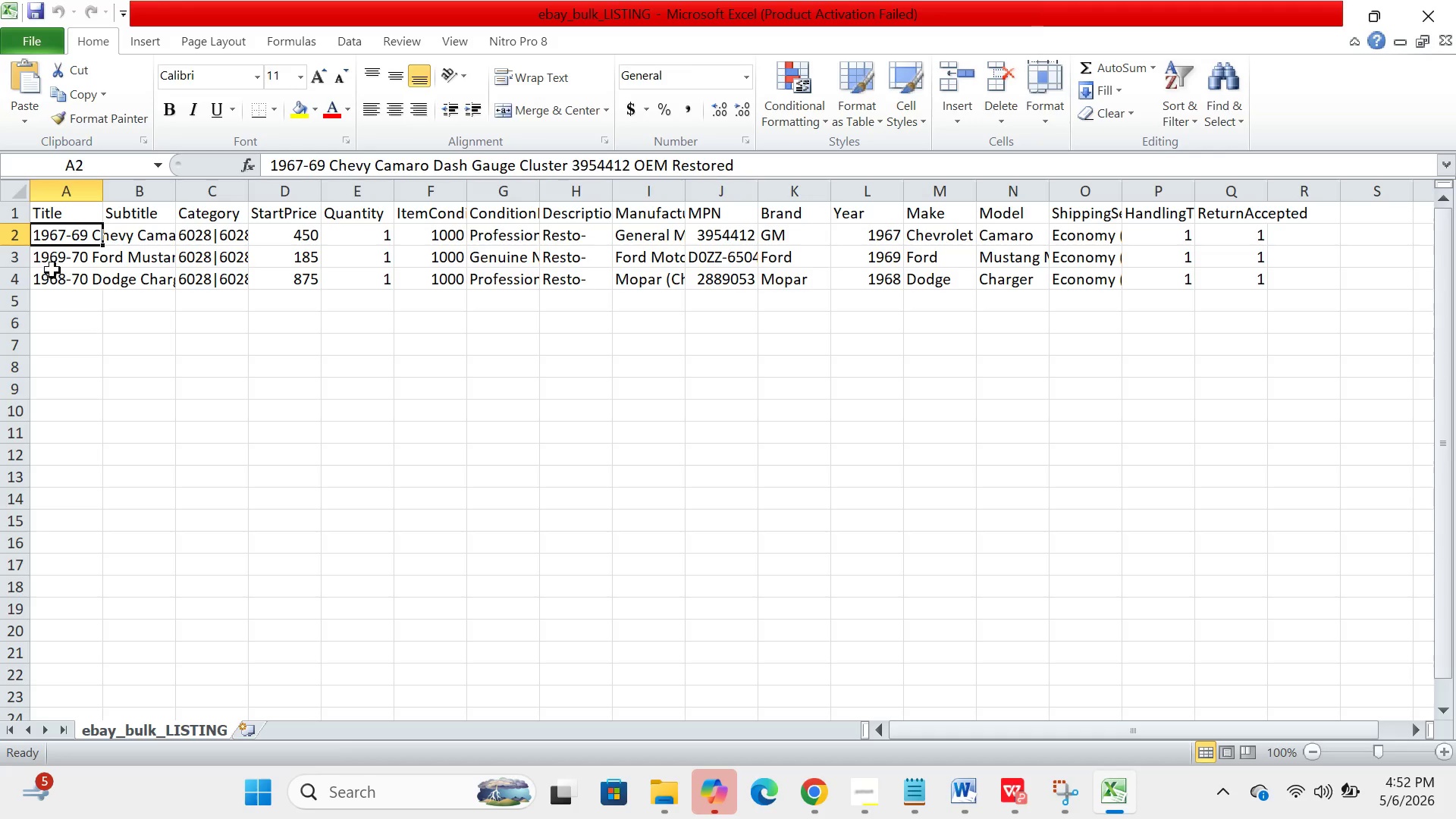 
left_click([53, 253])
 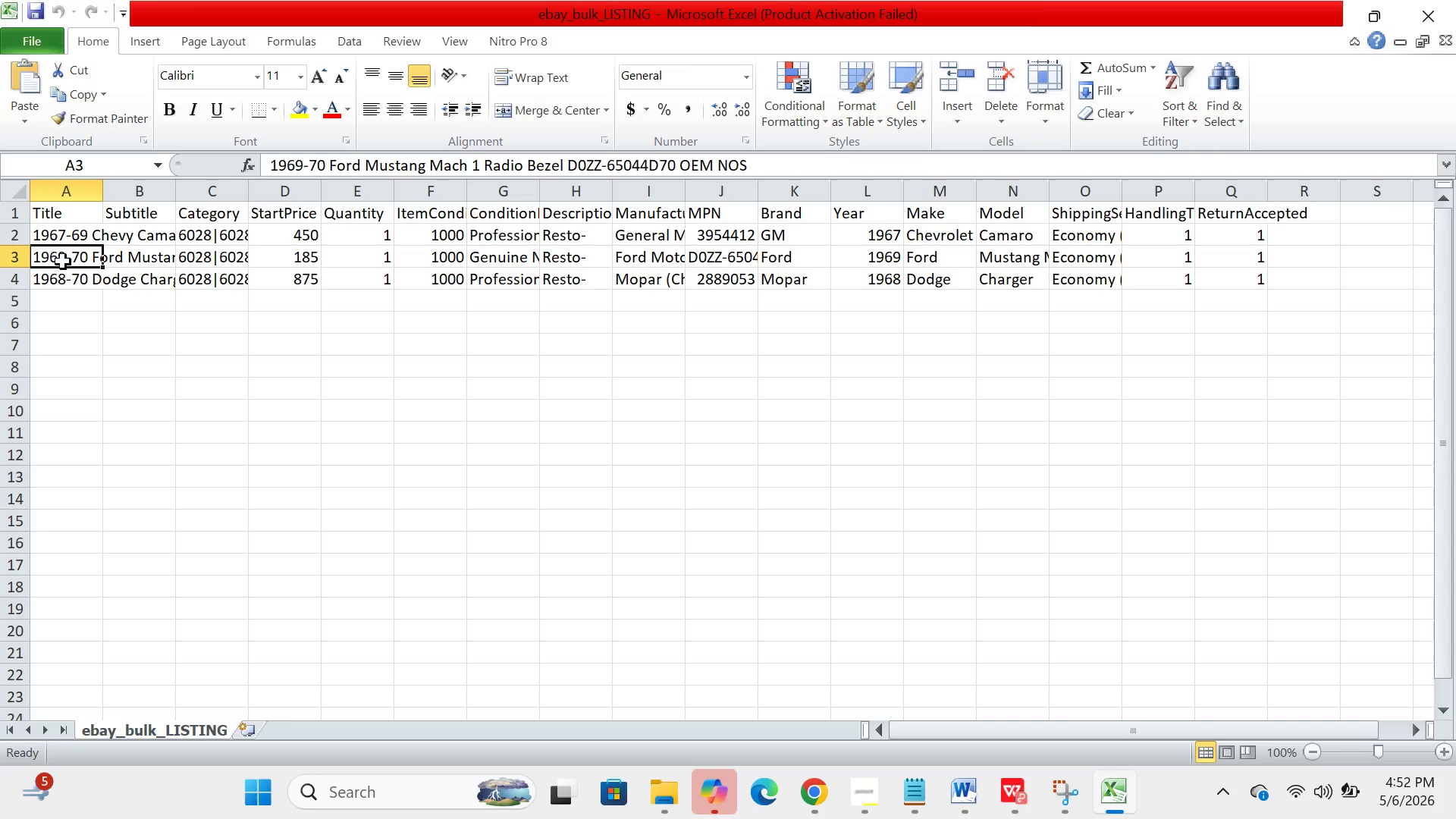 
left_click([70, 283])
 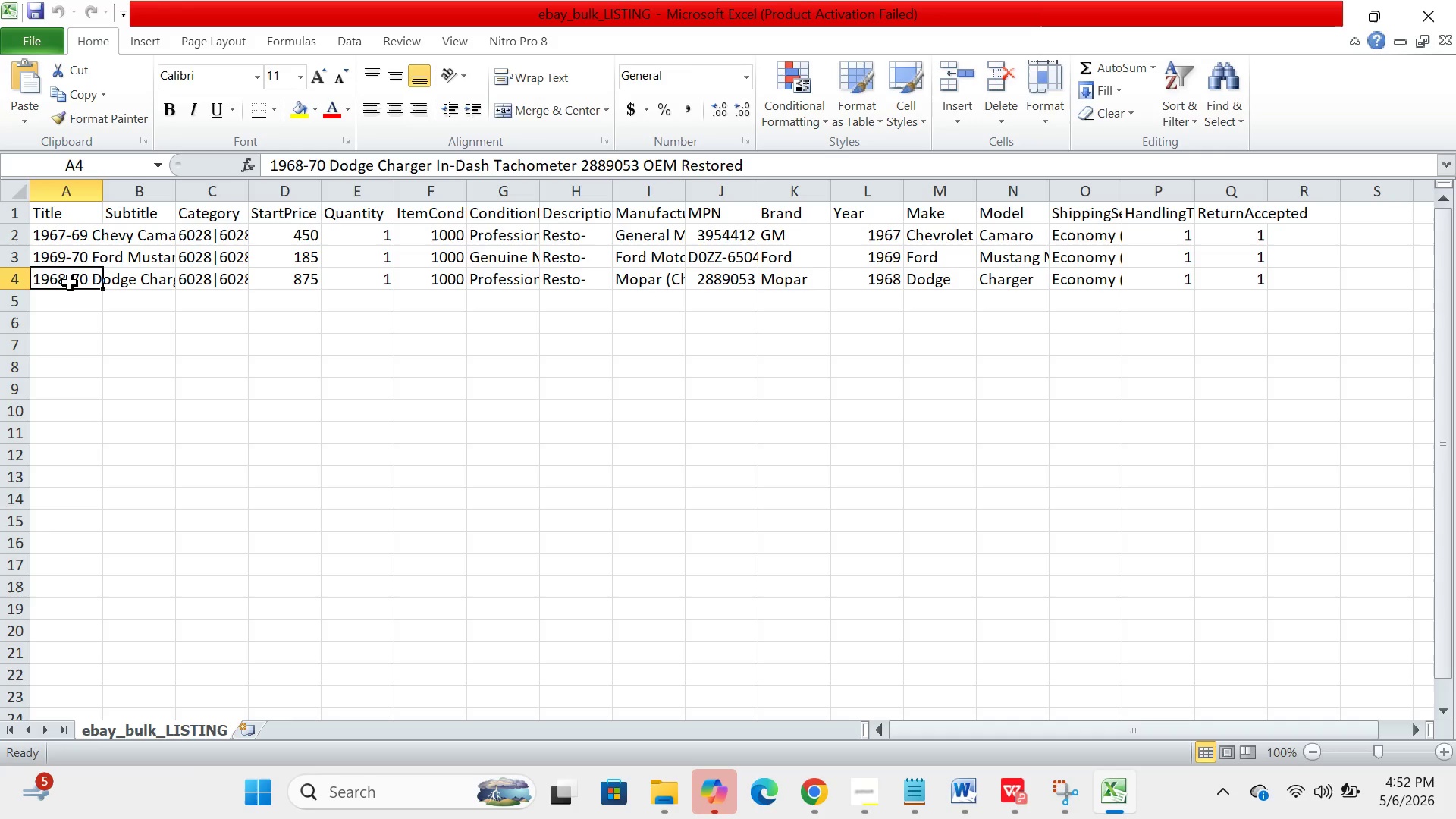 
wait(8.84)
 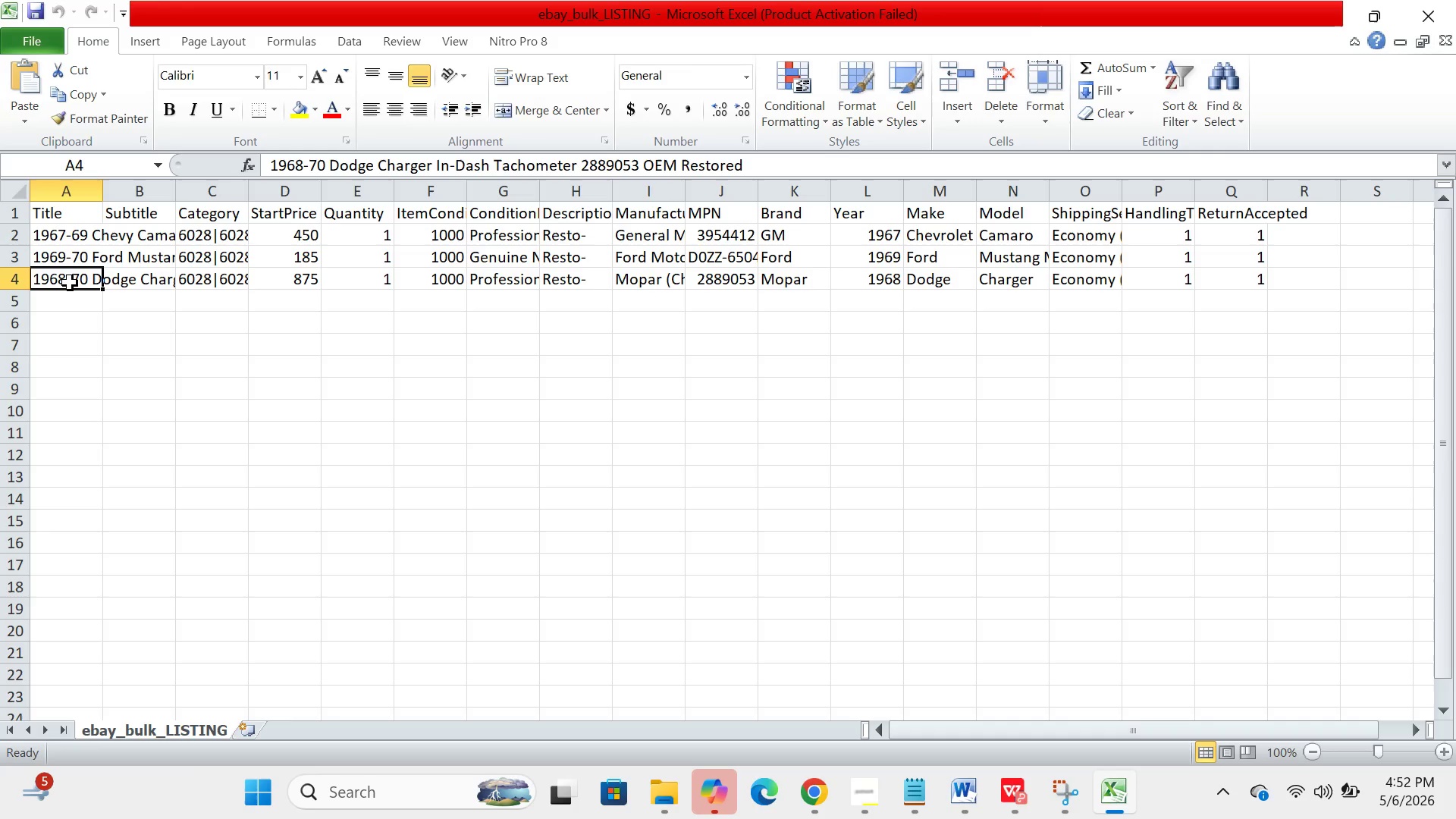 
left_click([55, 231])
 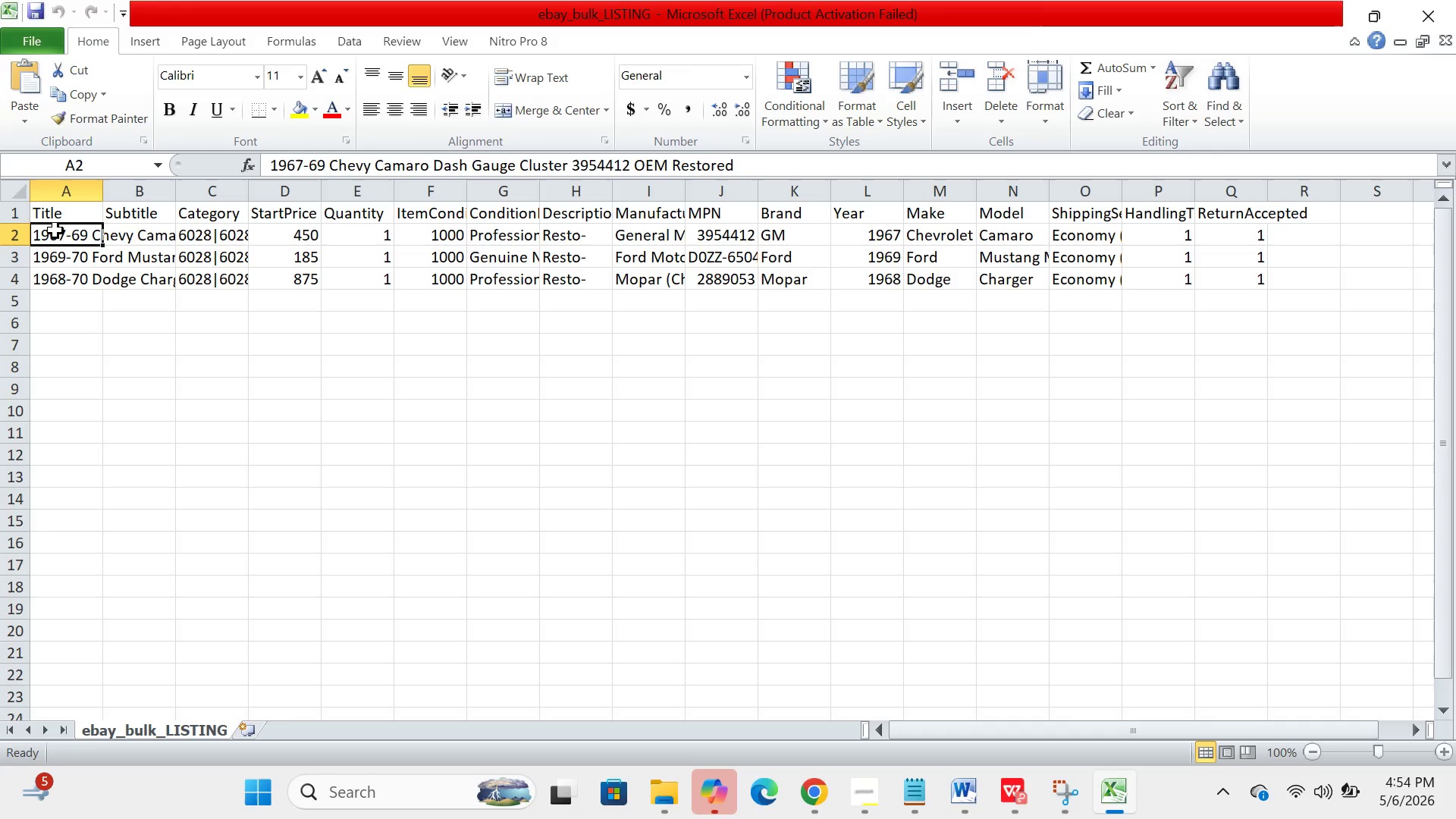 
wait(96.64)
 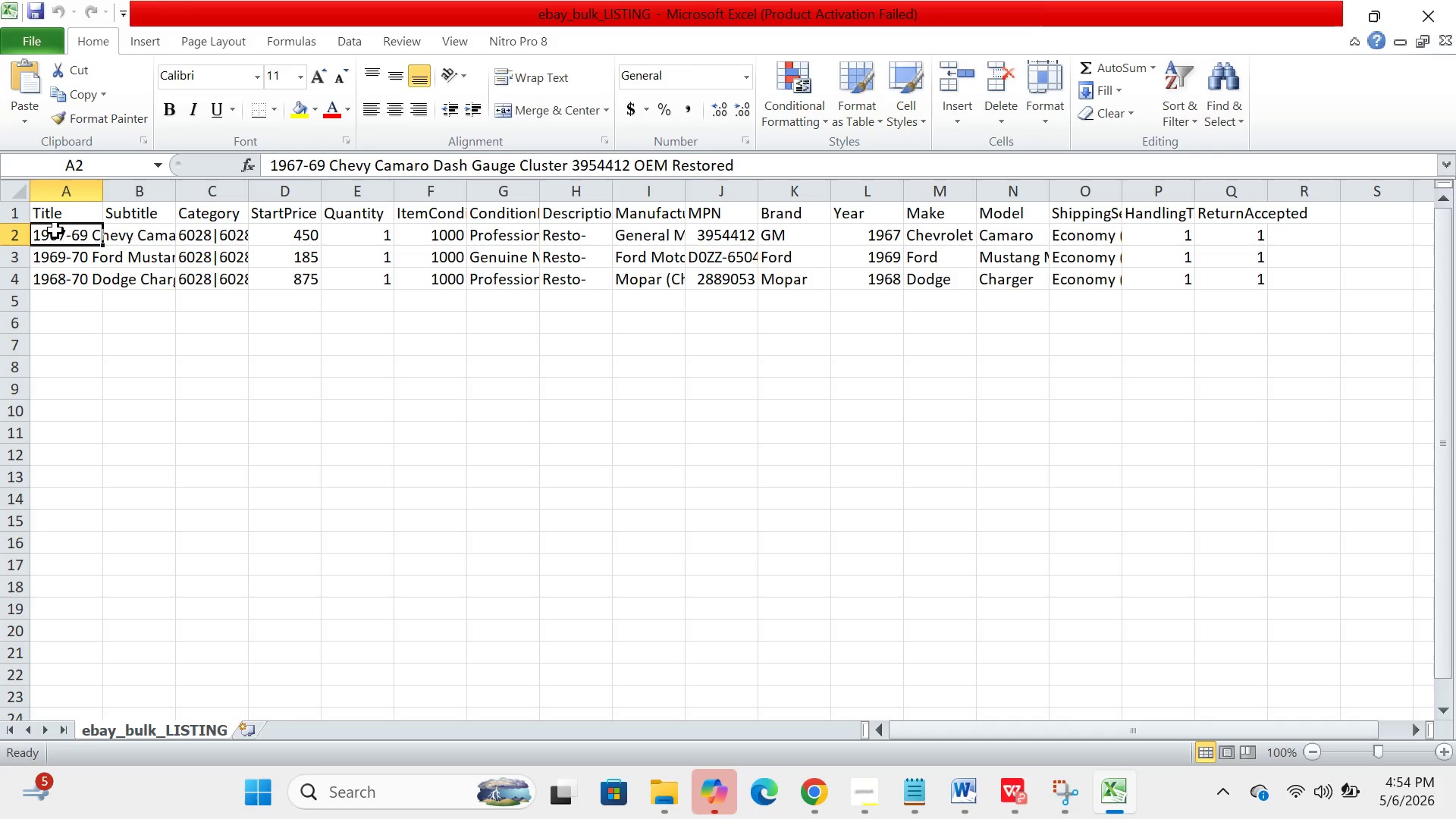 
left_click([179, 256])
 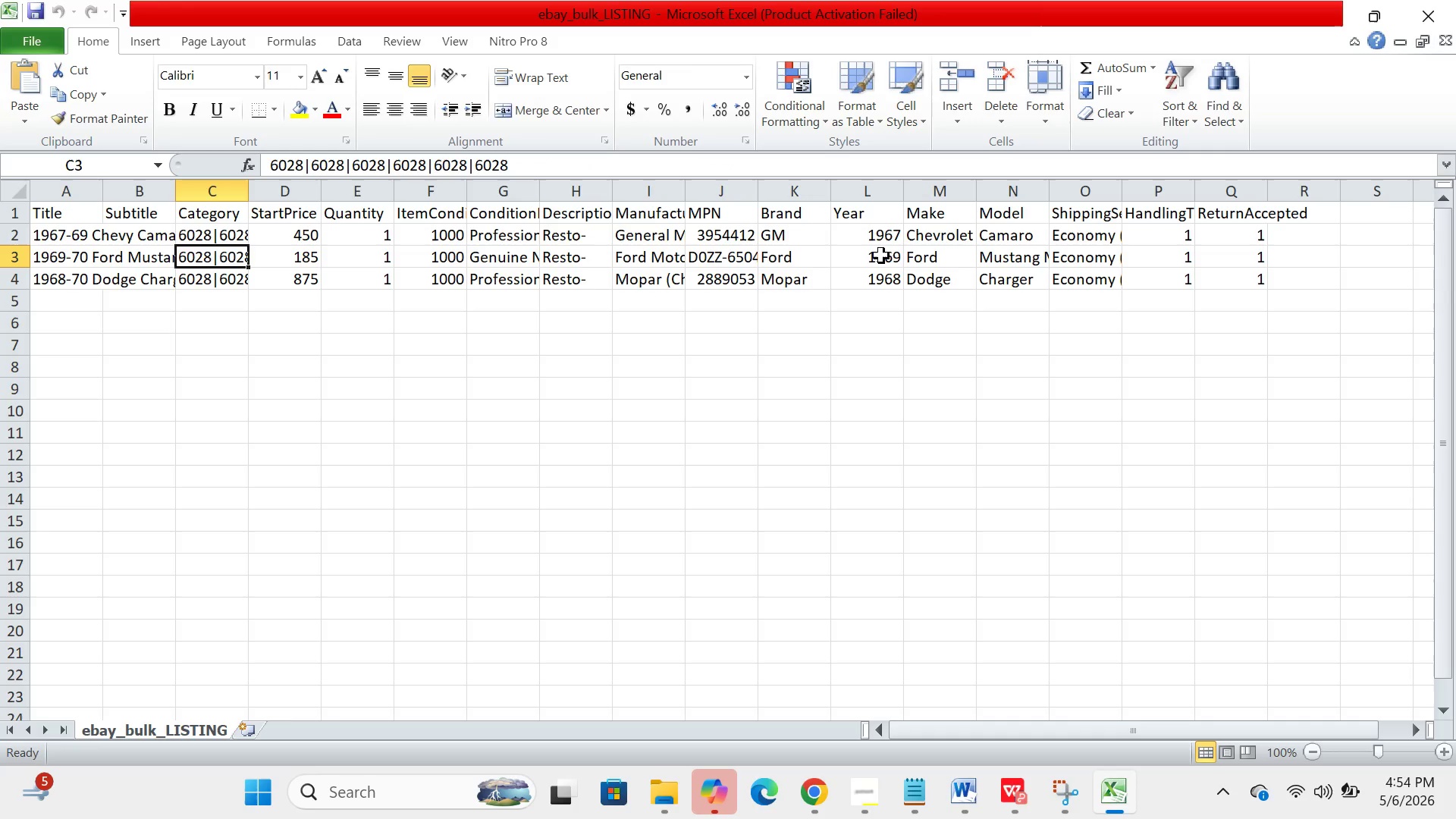 
left_click([997, 243])
 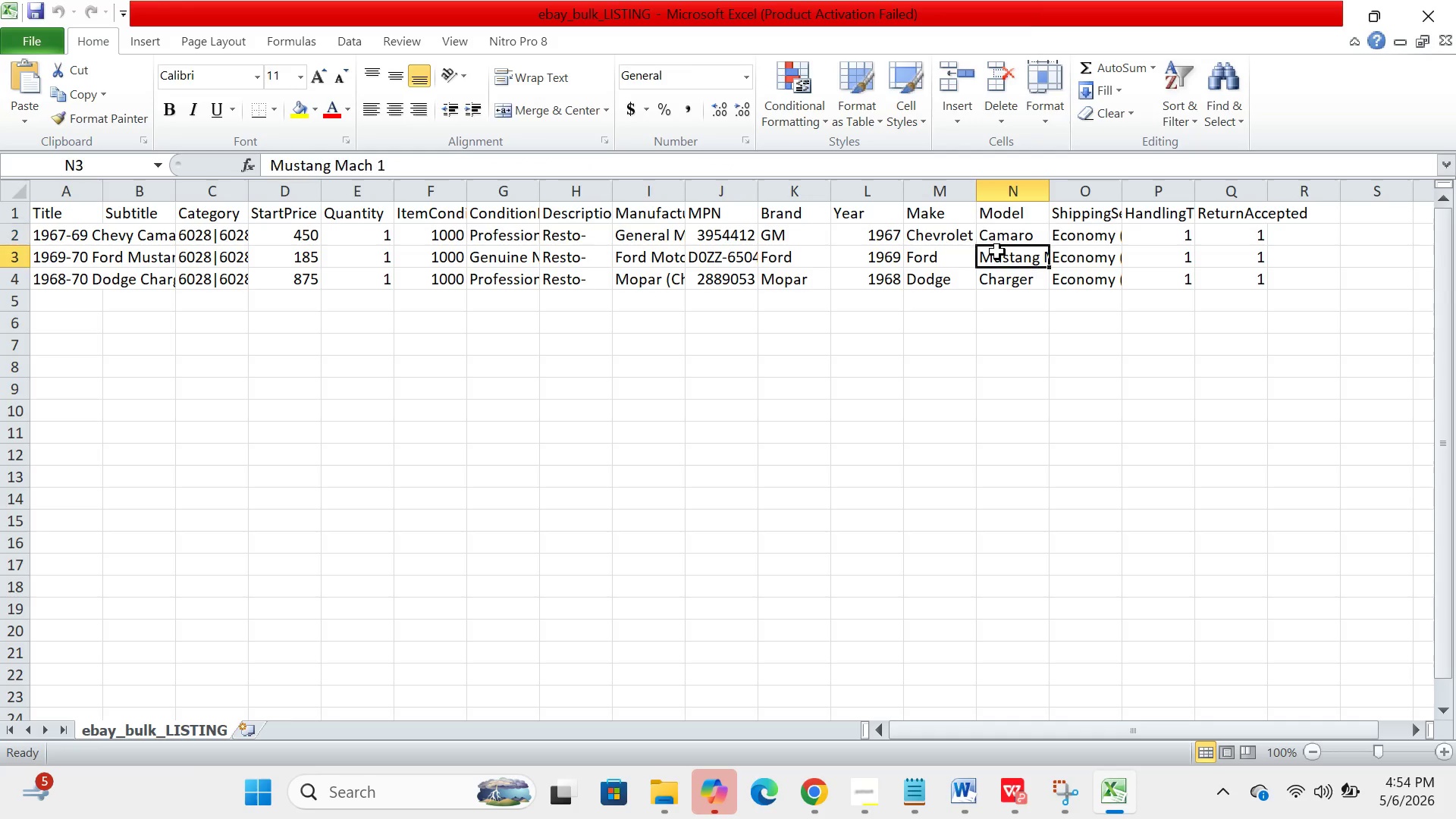 
left_click([997, 252])
 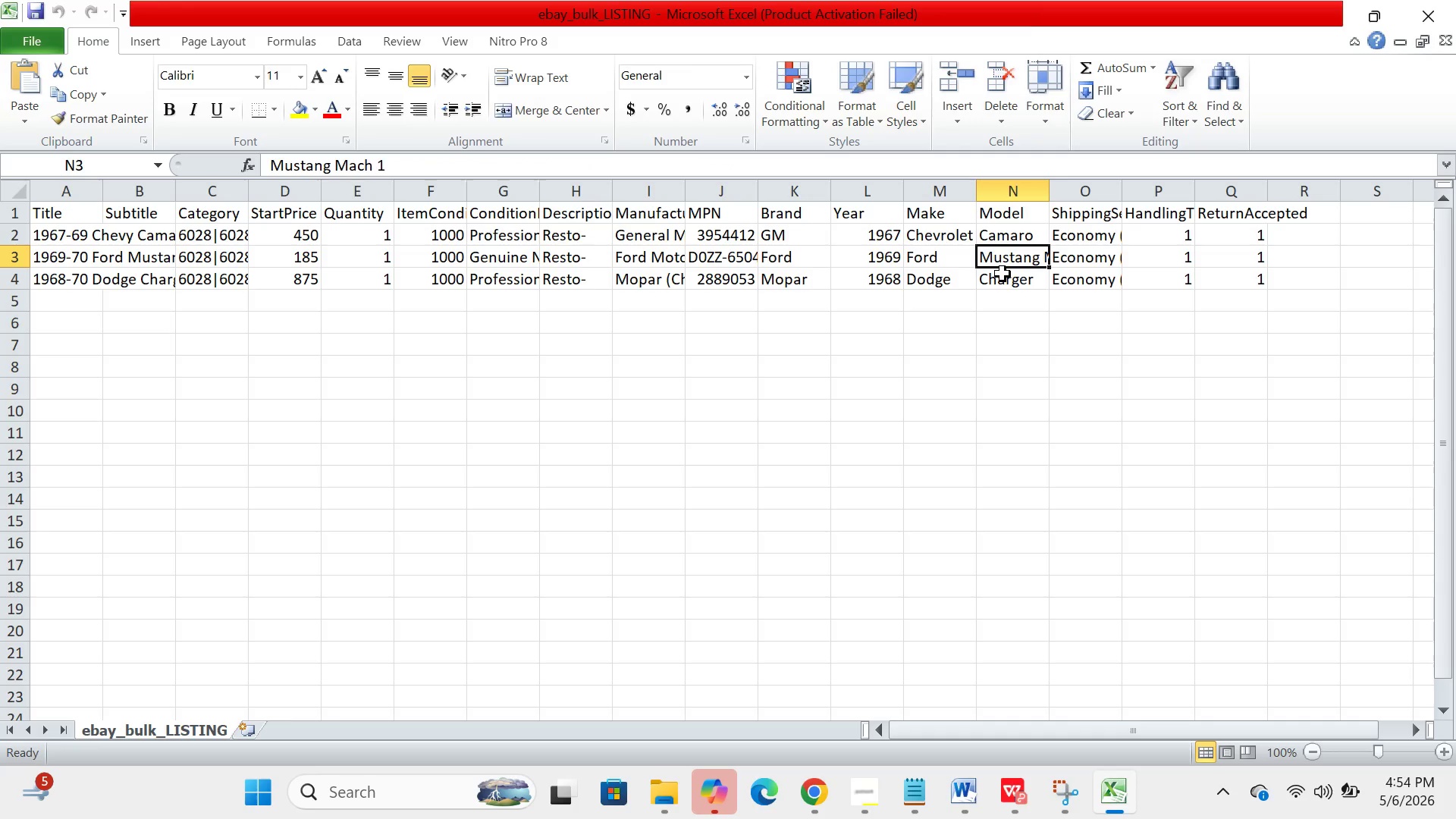 
left_click([1003, 274])
 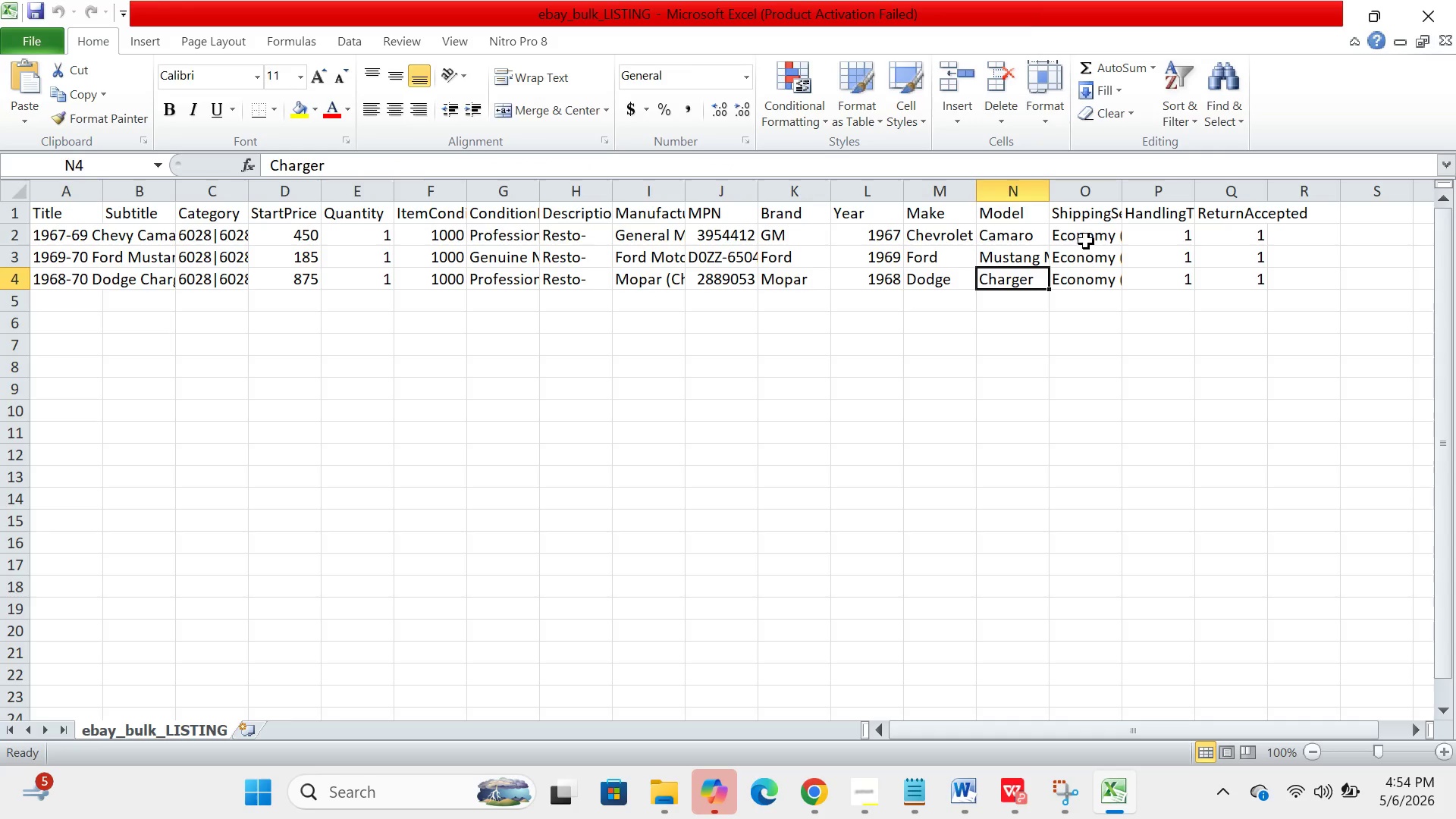 
left_click([1086, 241])
 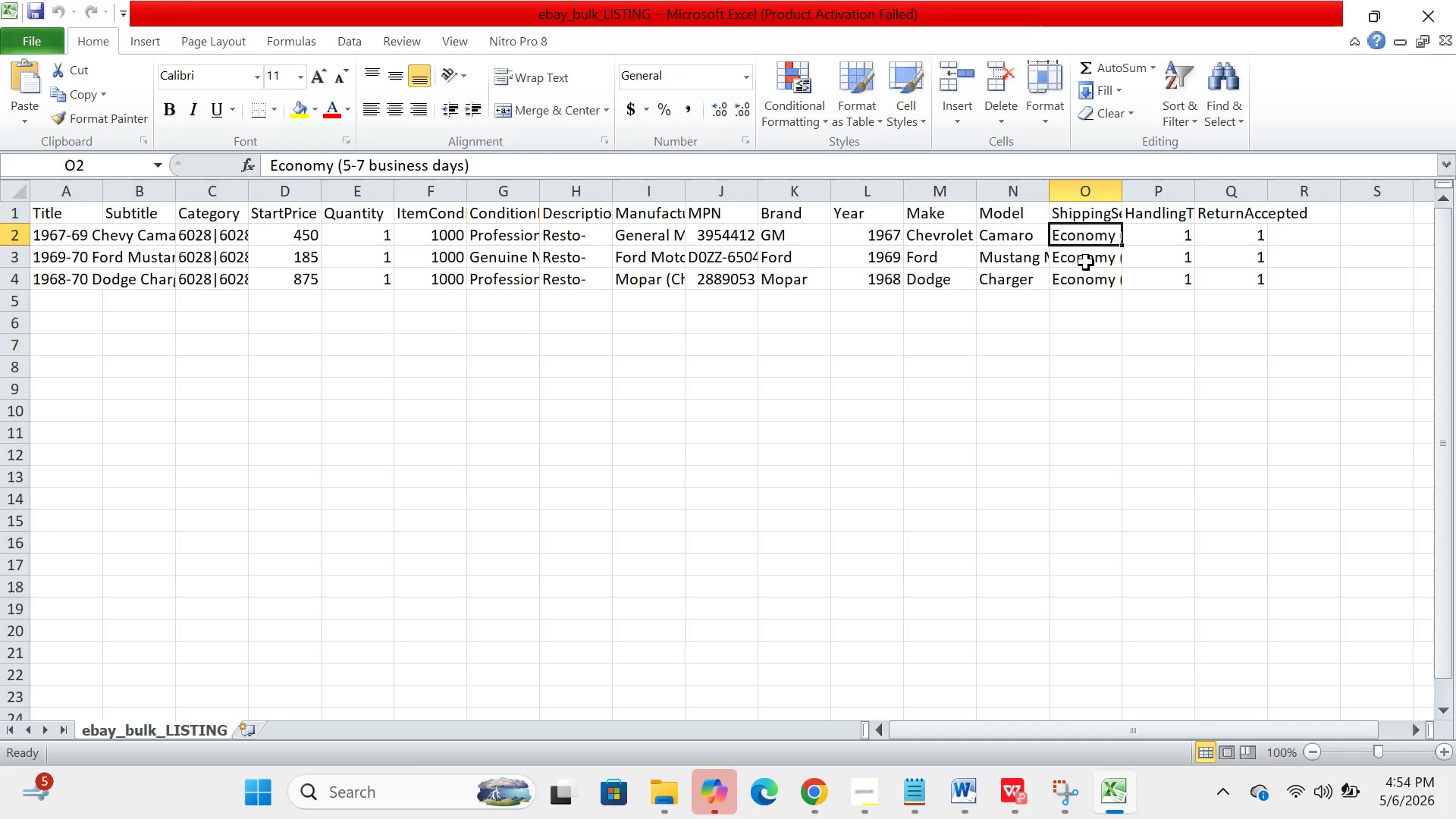 
left_click([1086, 262])
 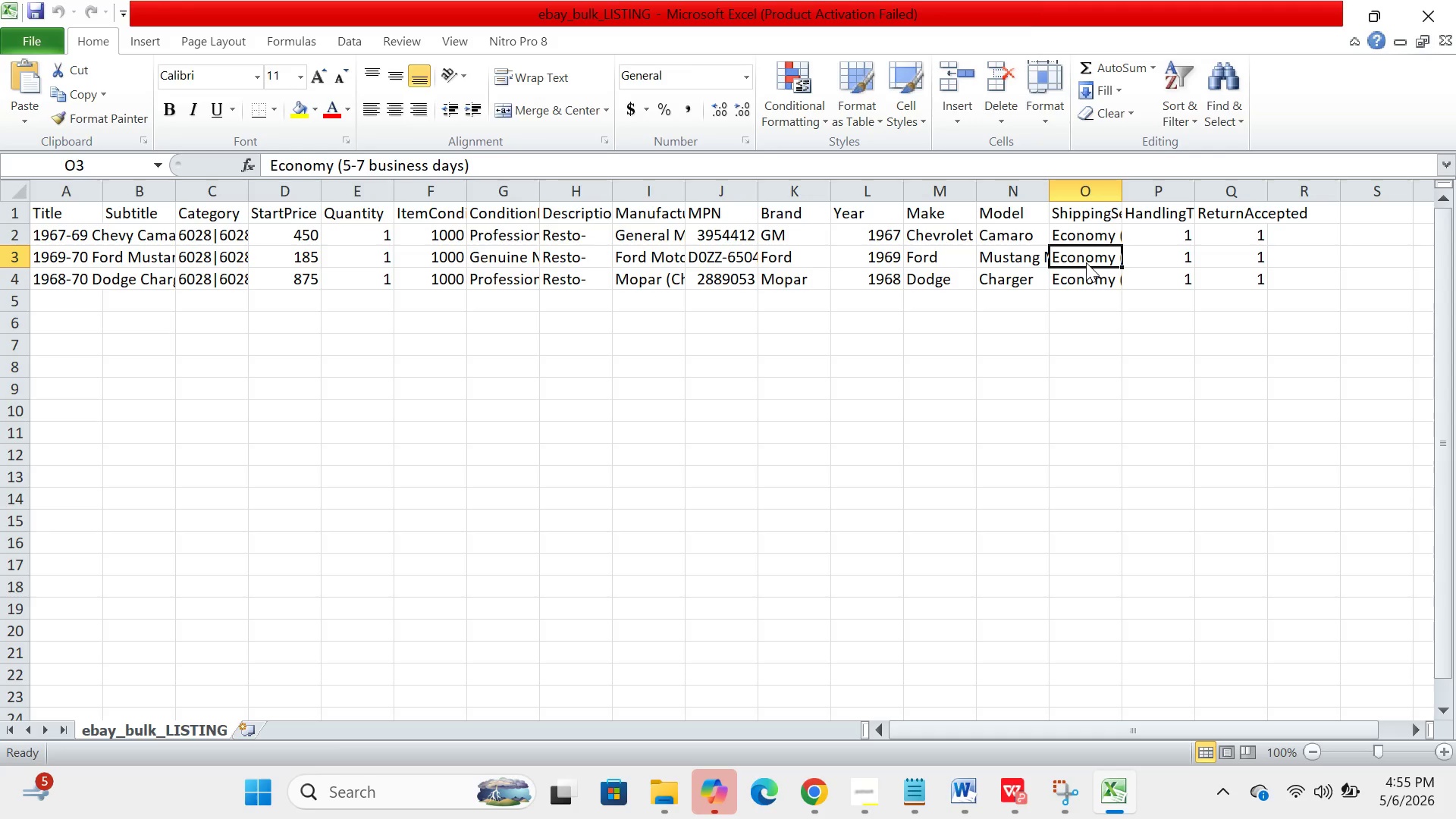 
wait(37.17)
 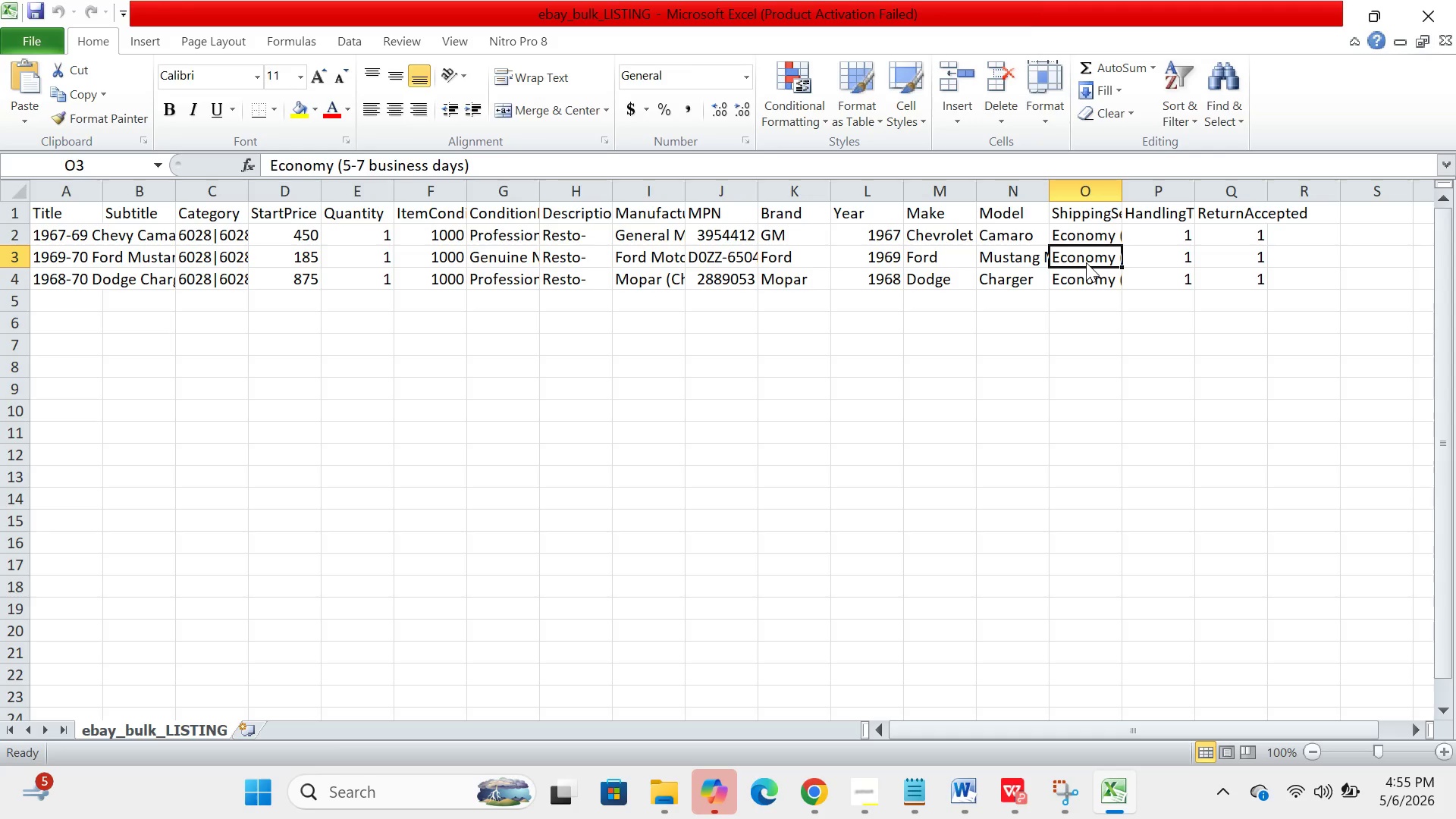 
left_click([150, 255])
 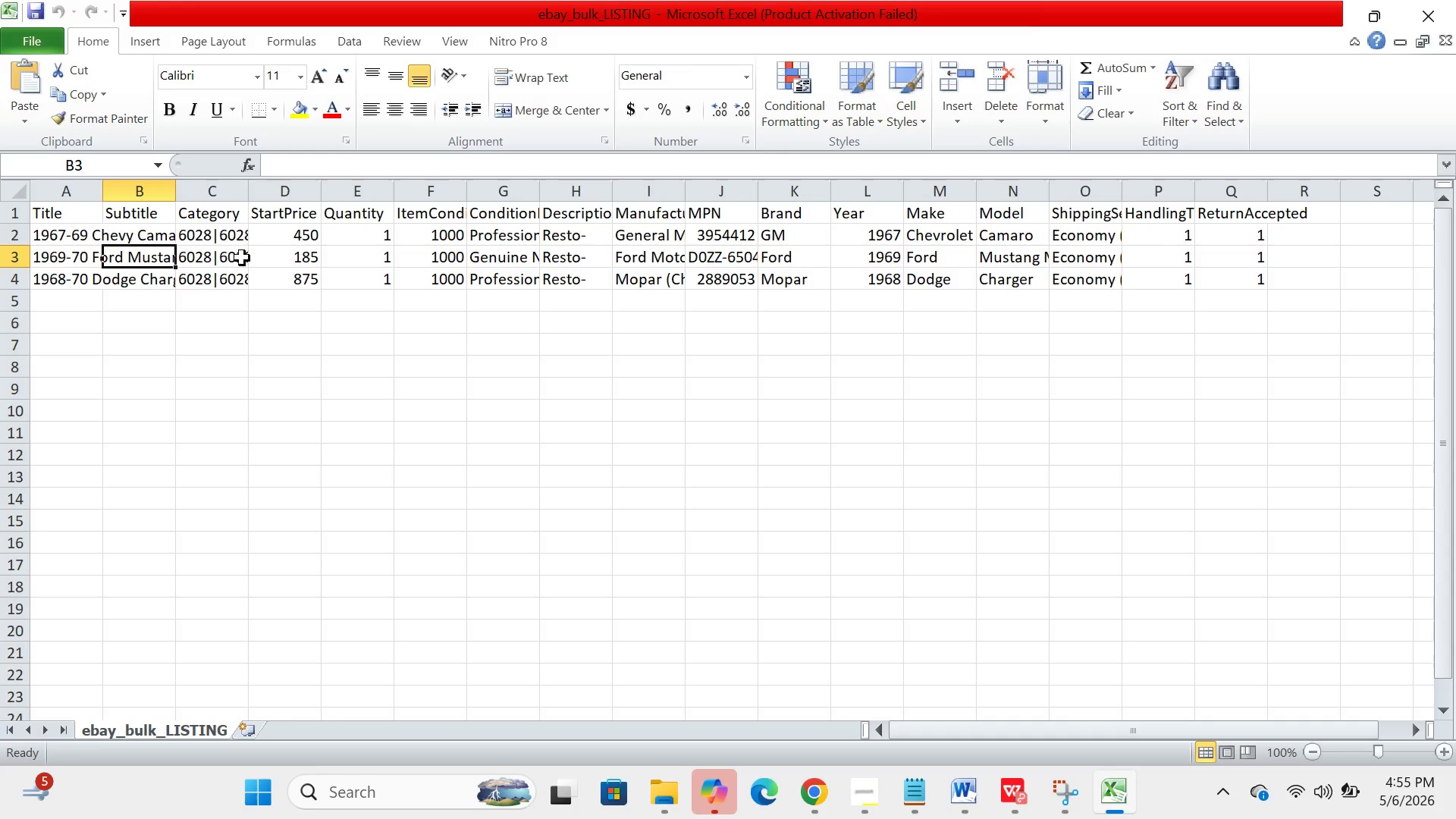 
left_click([243, 258])
 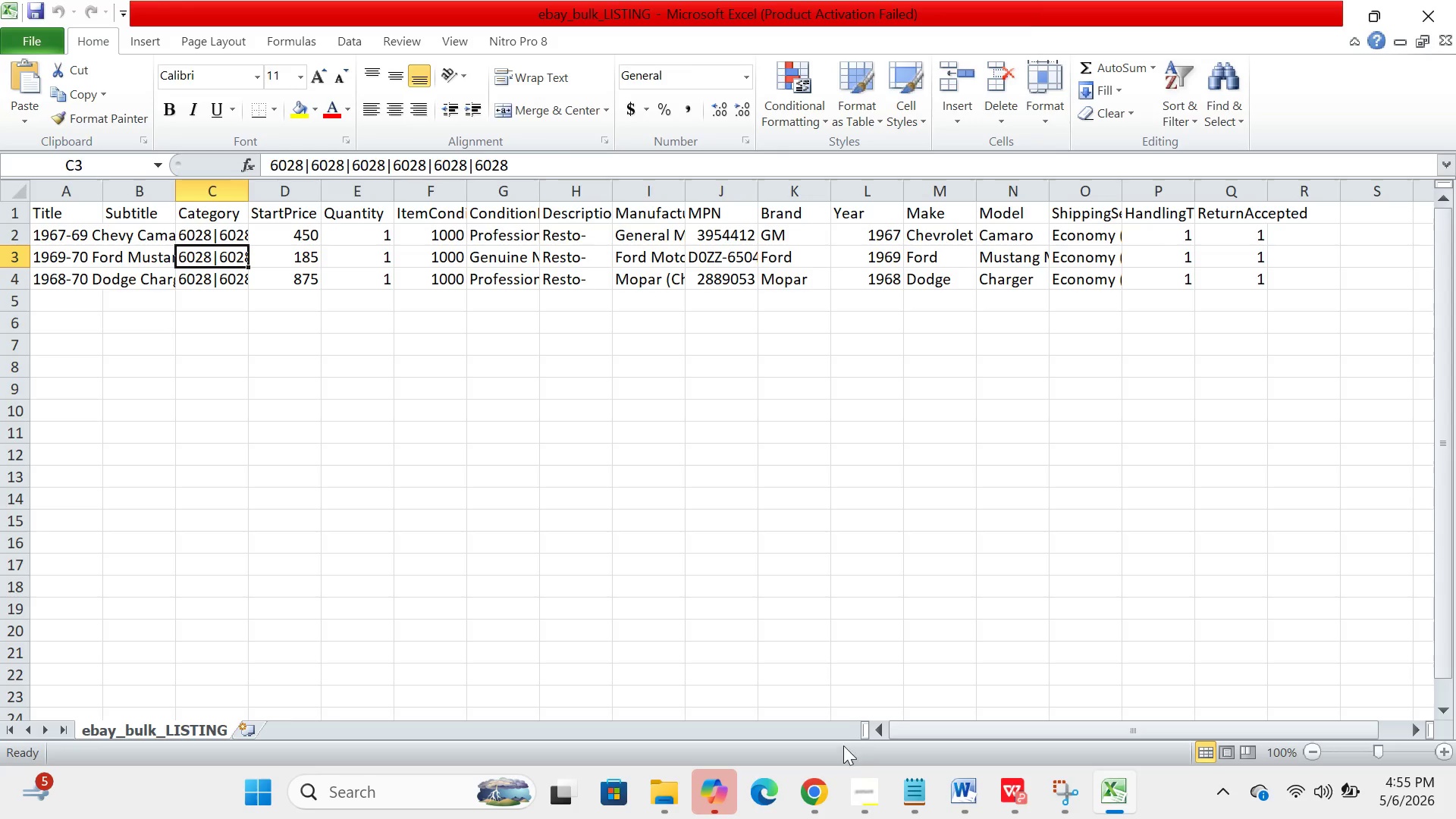 
left_click([858, 778])